 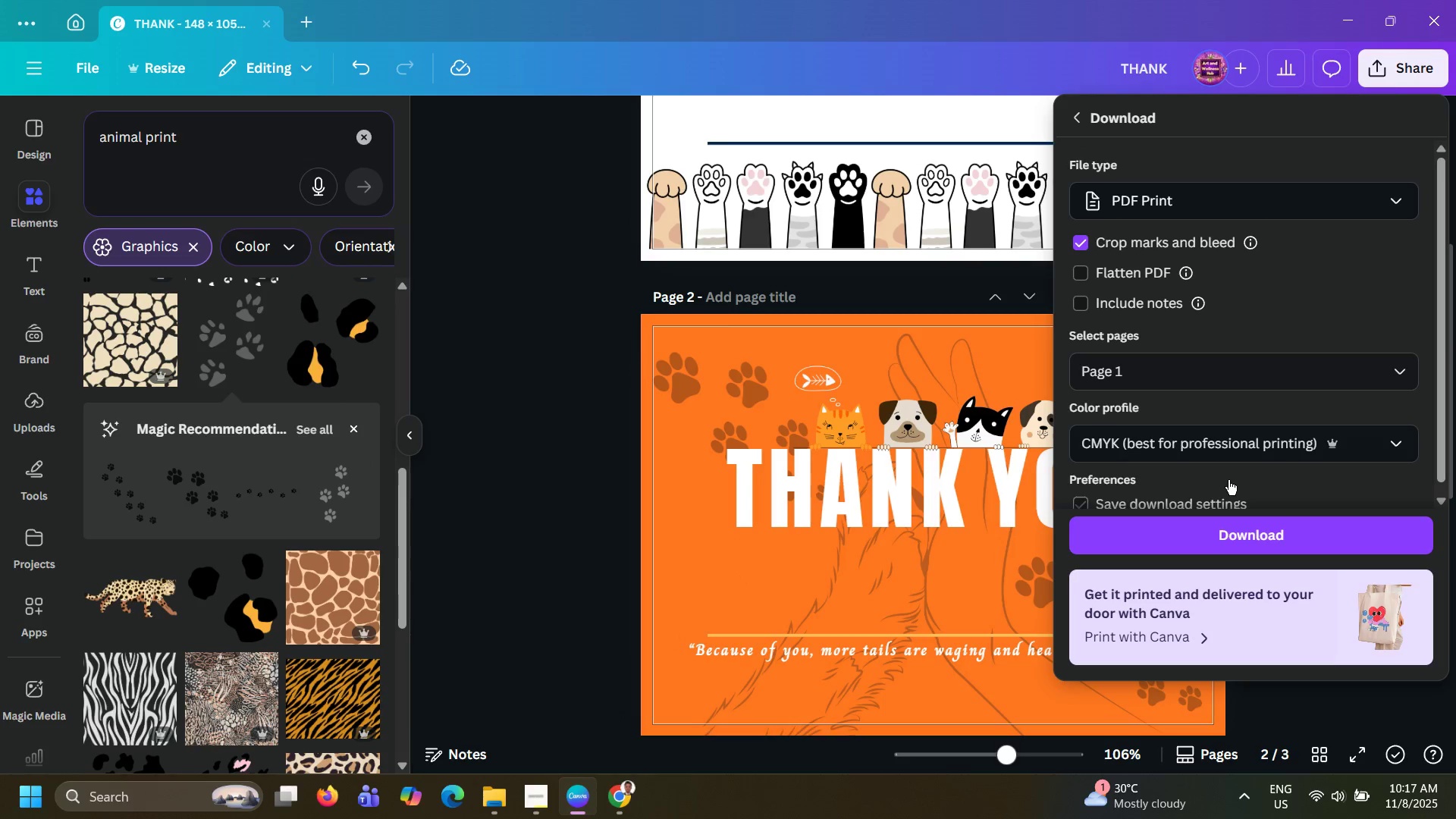 
scroll: coordinate [1228, 480], scroll_direction: down, amount: 3.0
 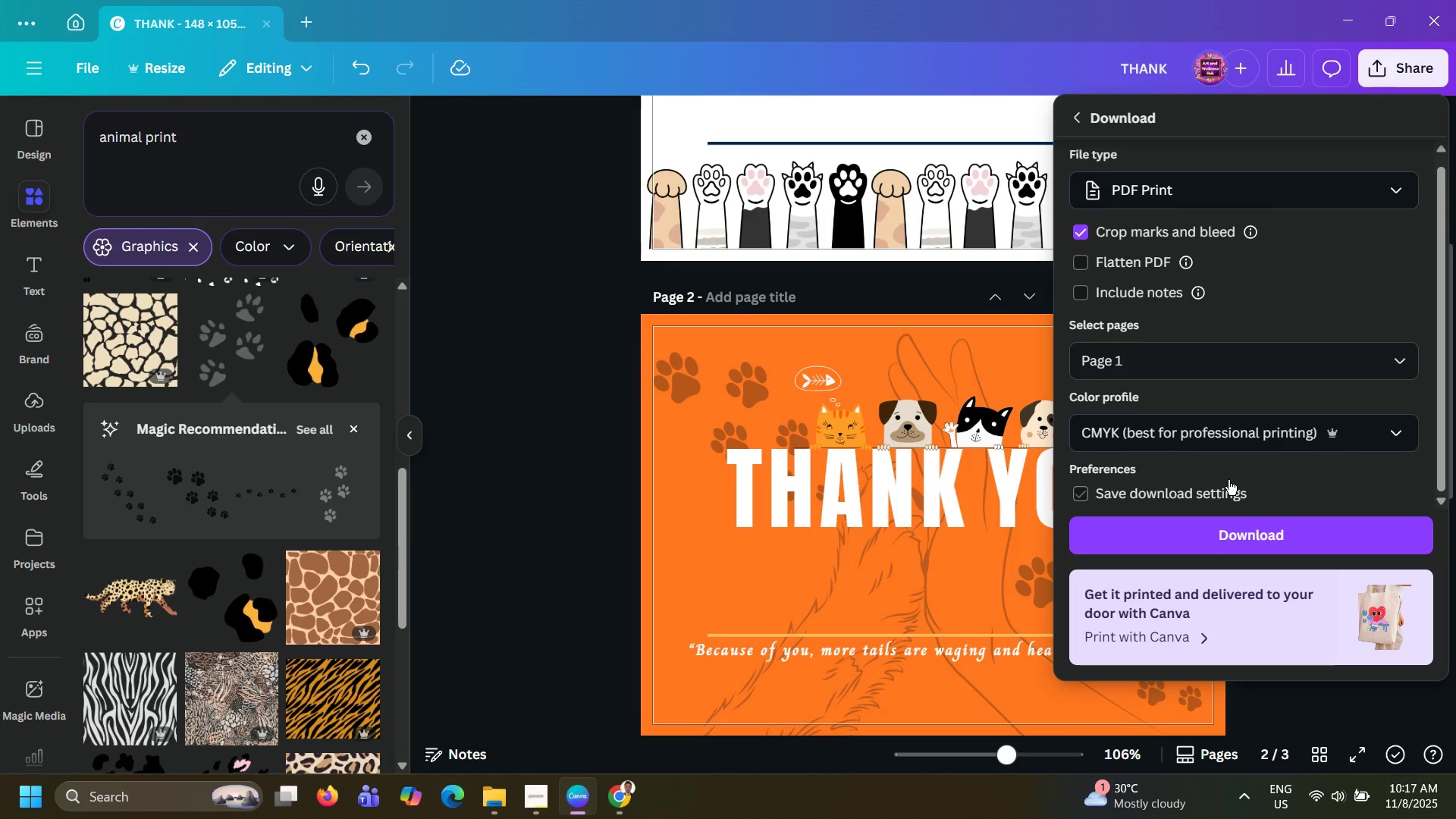 
scroll: coordinate [1228, 480], scroll_direction: up, amount: 4.0
 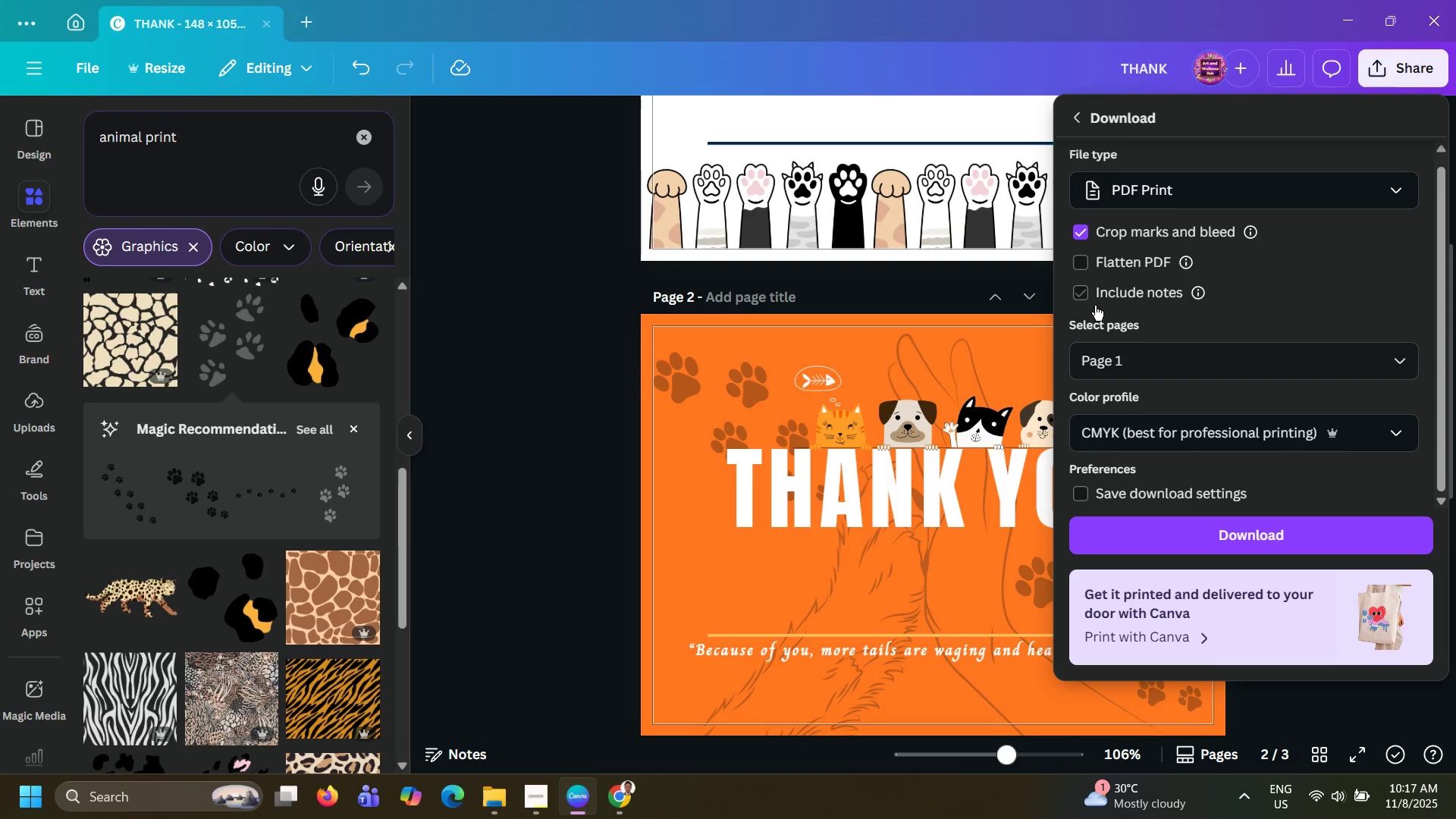 
mouse_move([1186, 271])
 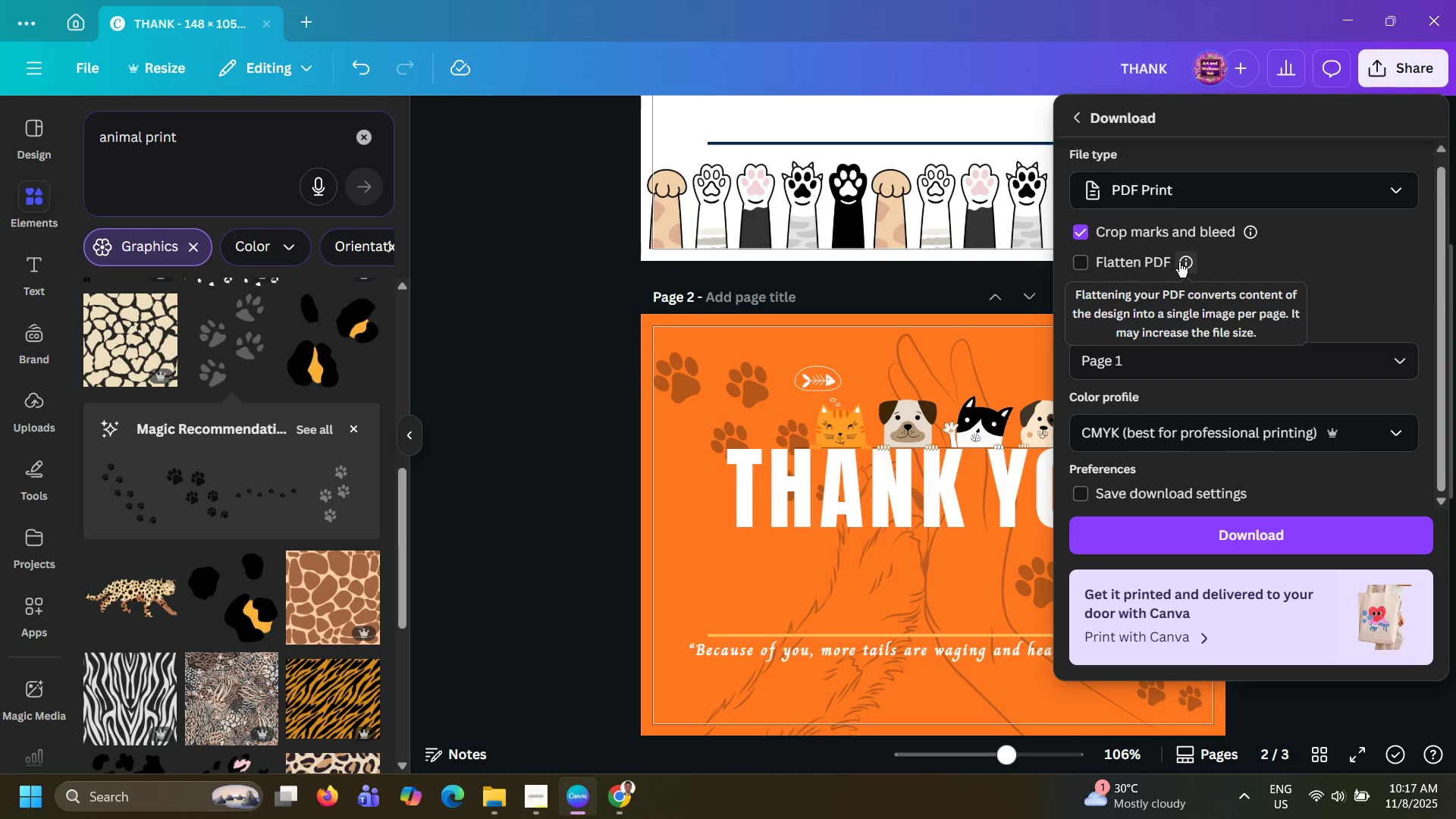 
mouse_move([1185, 290])
 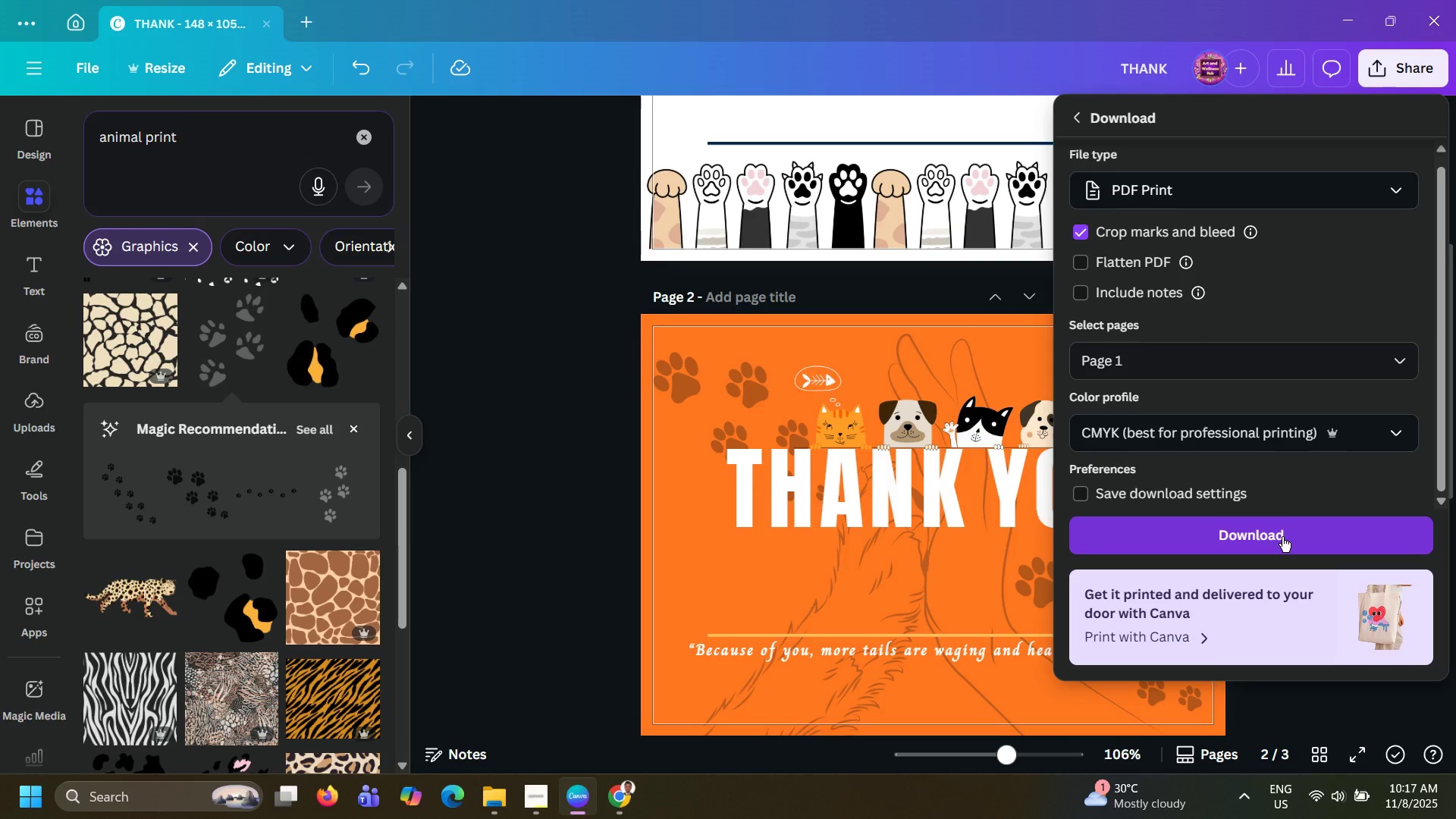 
left_click([1282, 537])
 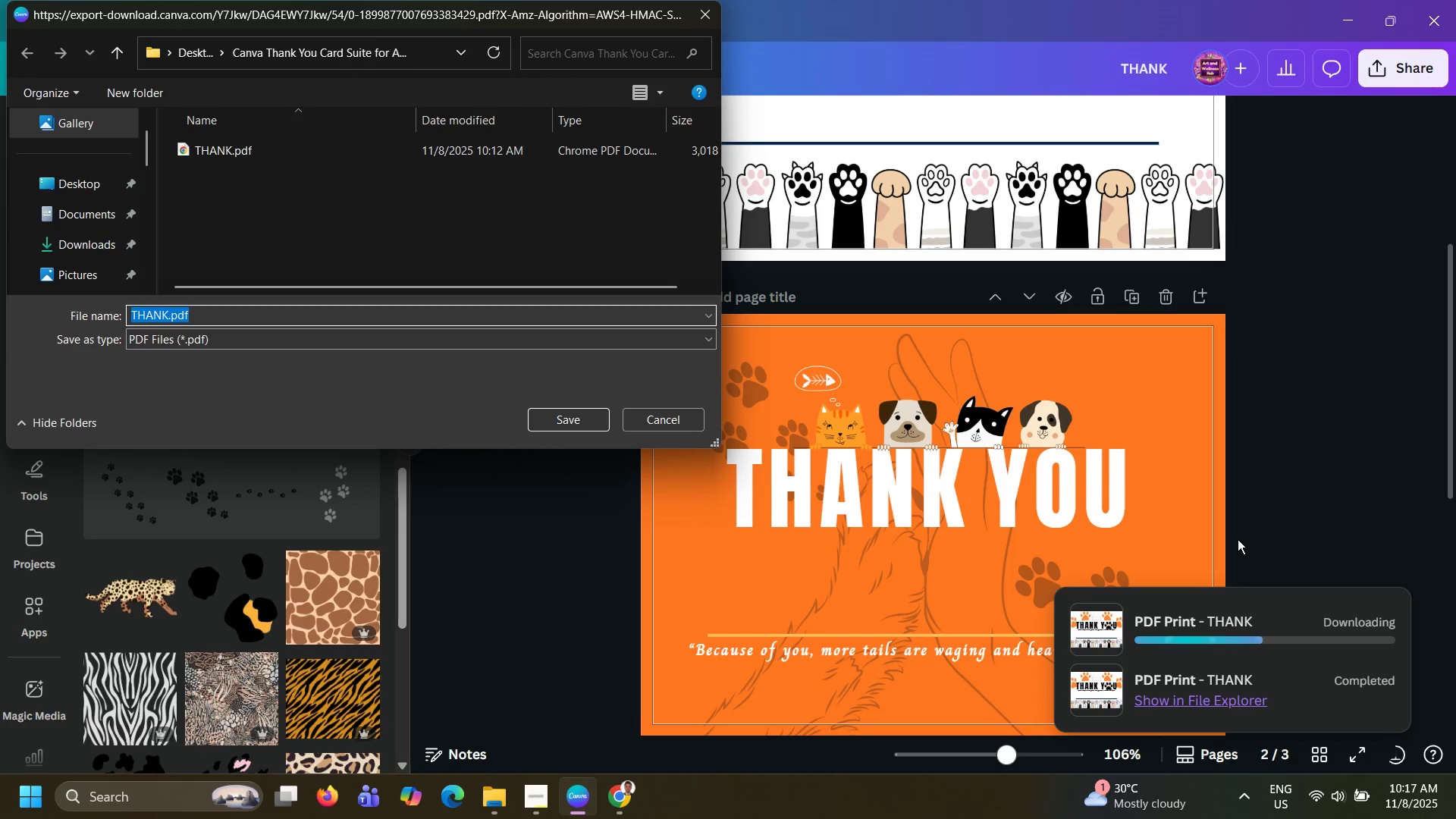 
wait(7.31)
 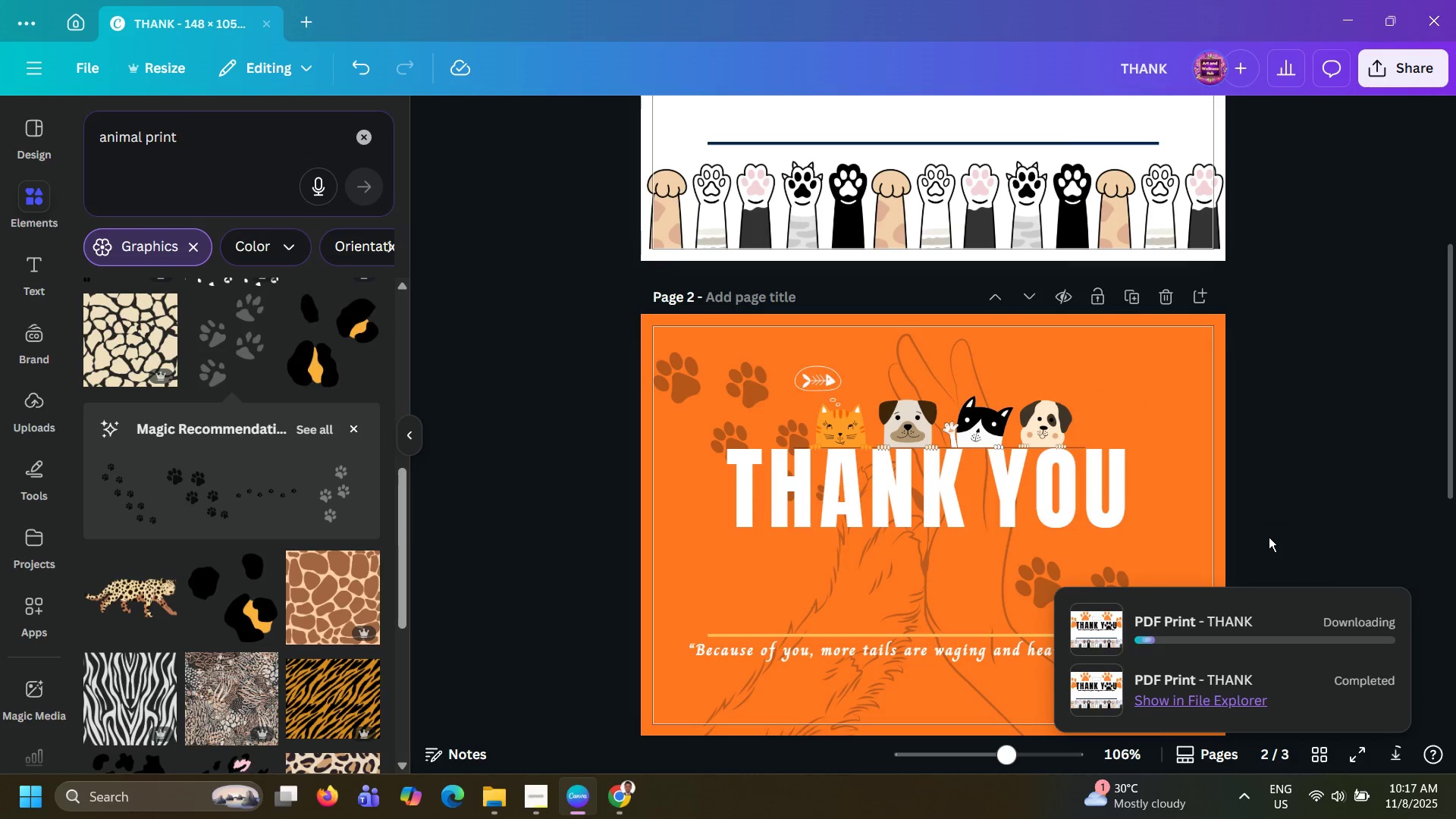 
right_click([272, 155])
 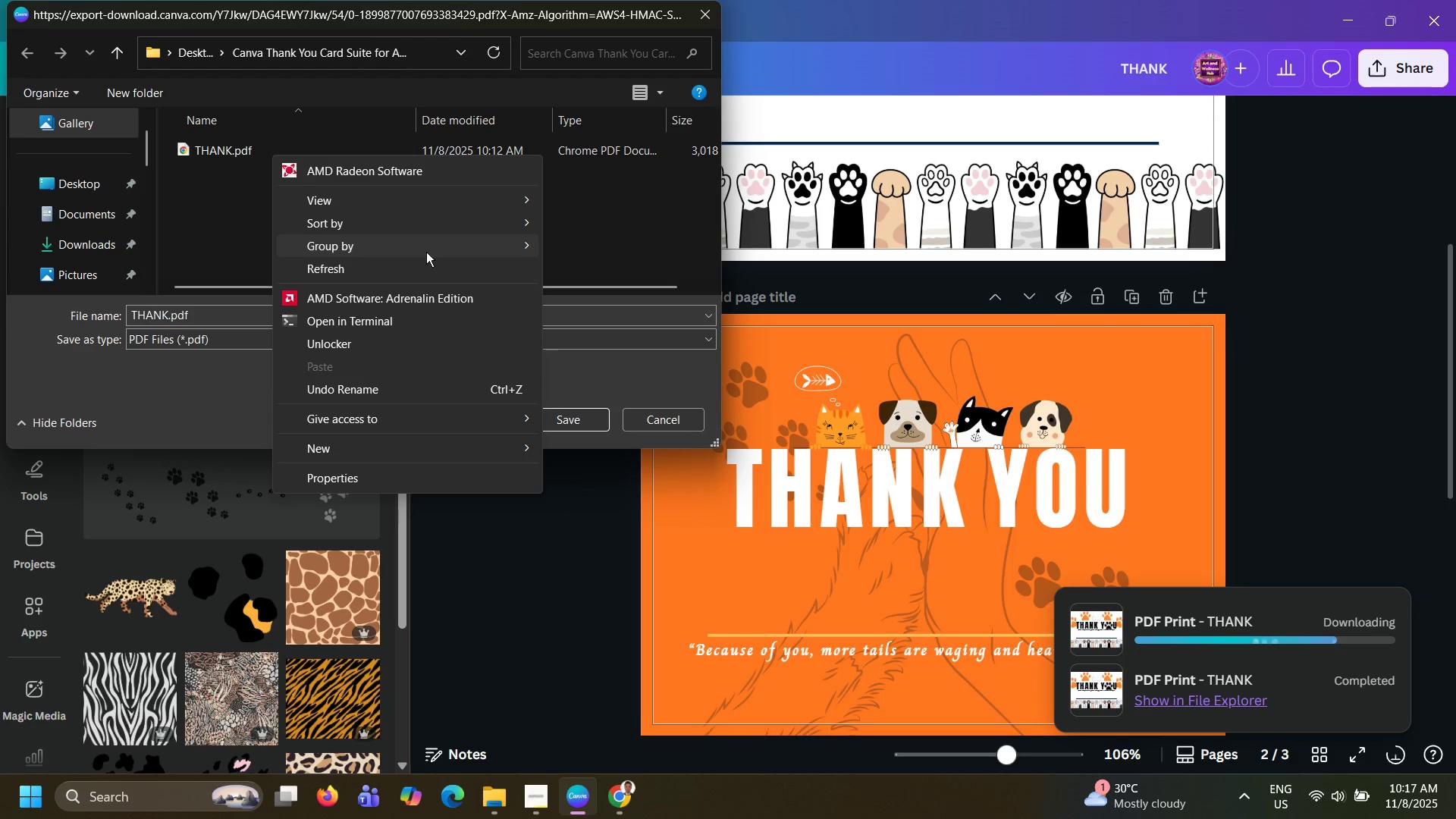 
left_click([229, 217])
 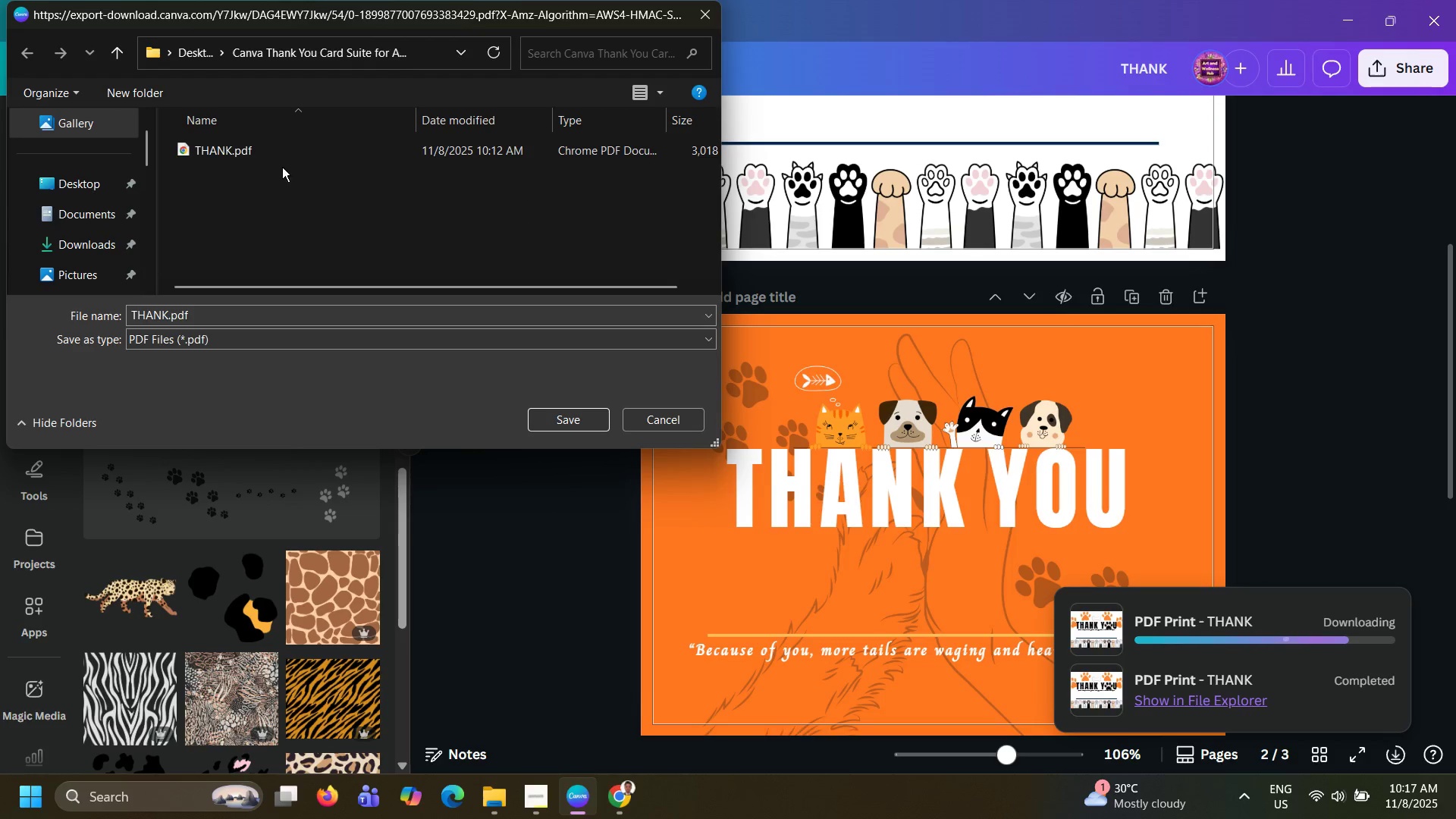 
left_click([304, 155])
 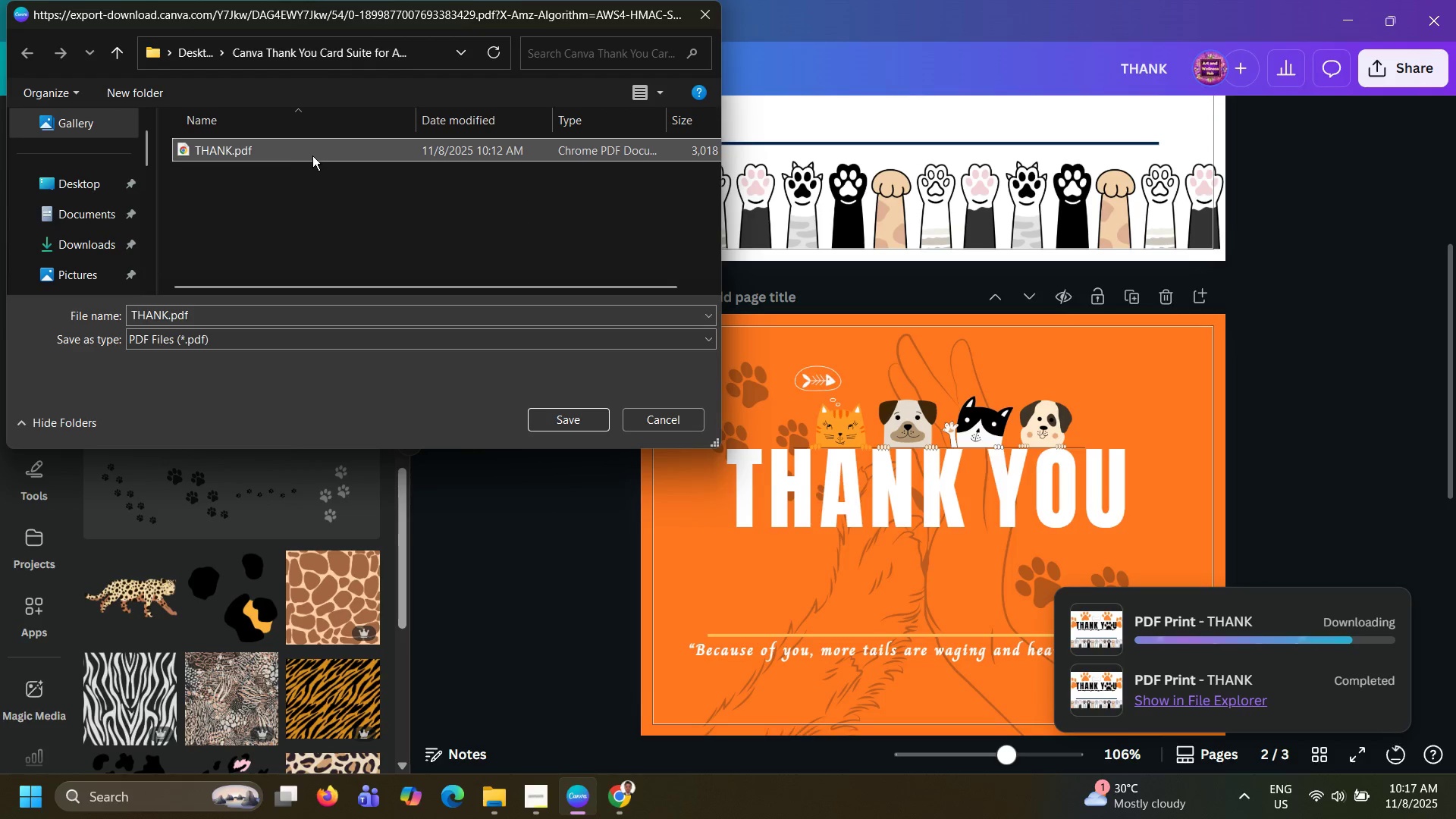 
key(Delete)
 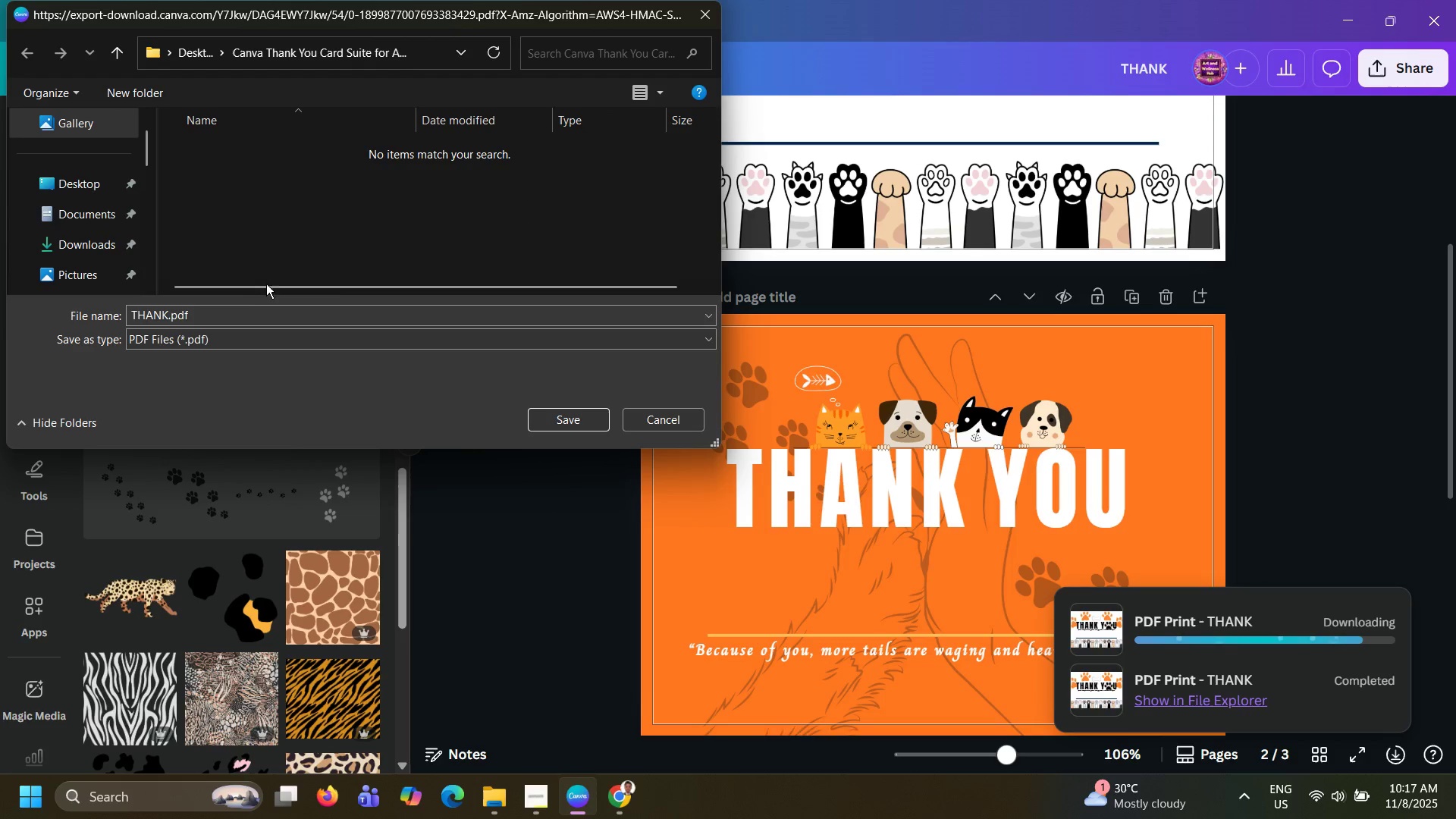 
left_click([248, 309])
 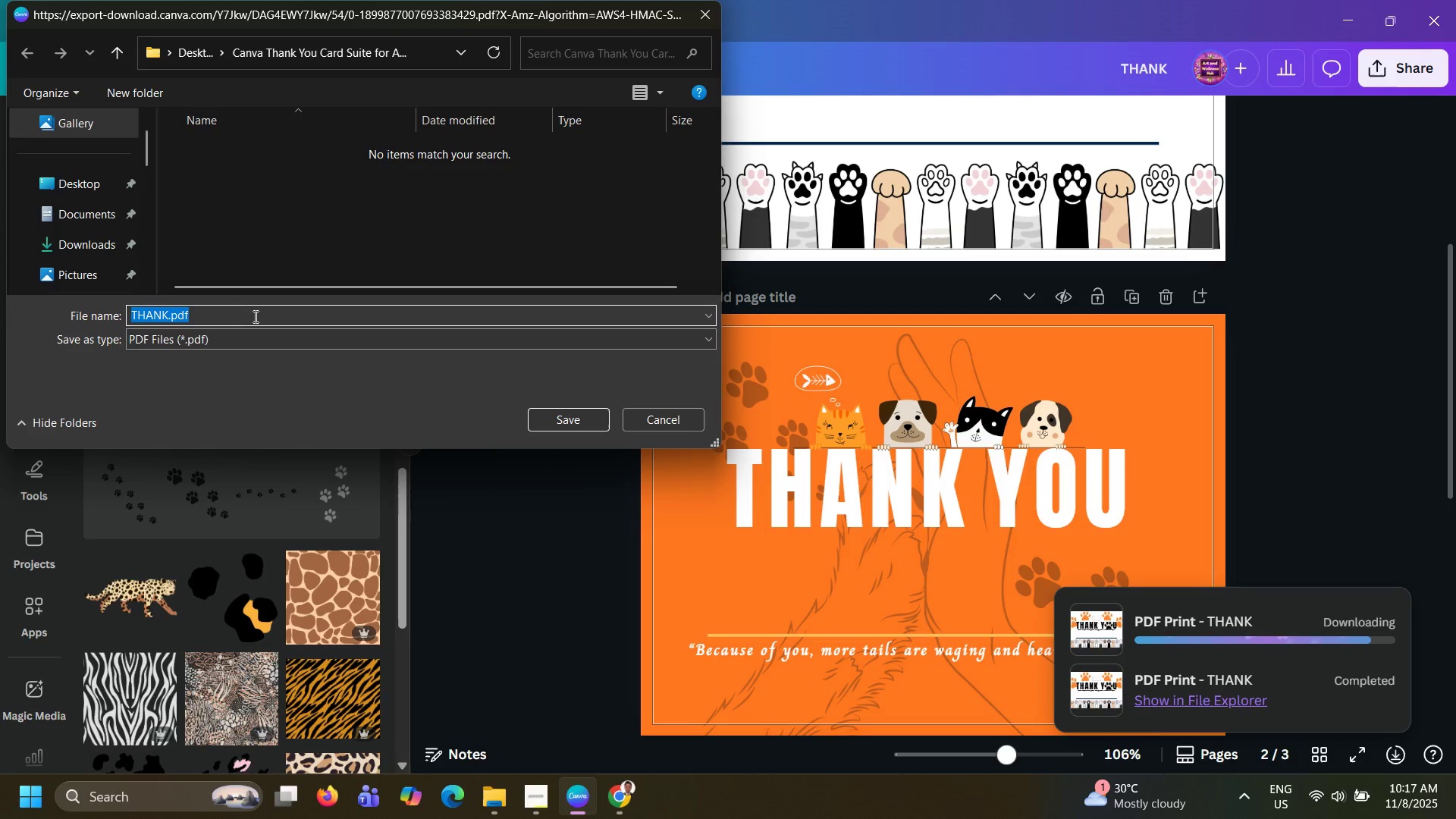 
type(Card01_A6_Pti)
key(Backspace)
key(Backspace)
type(rint.pdf)
 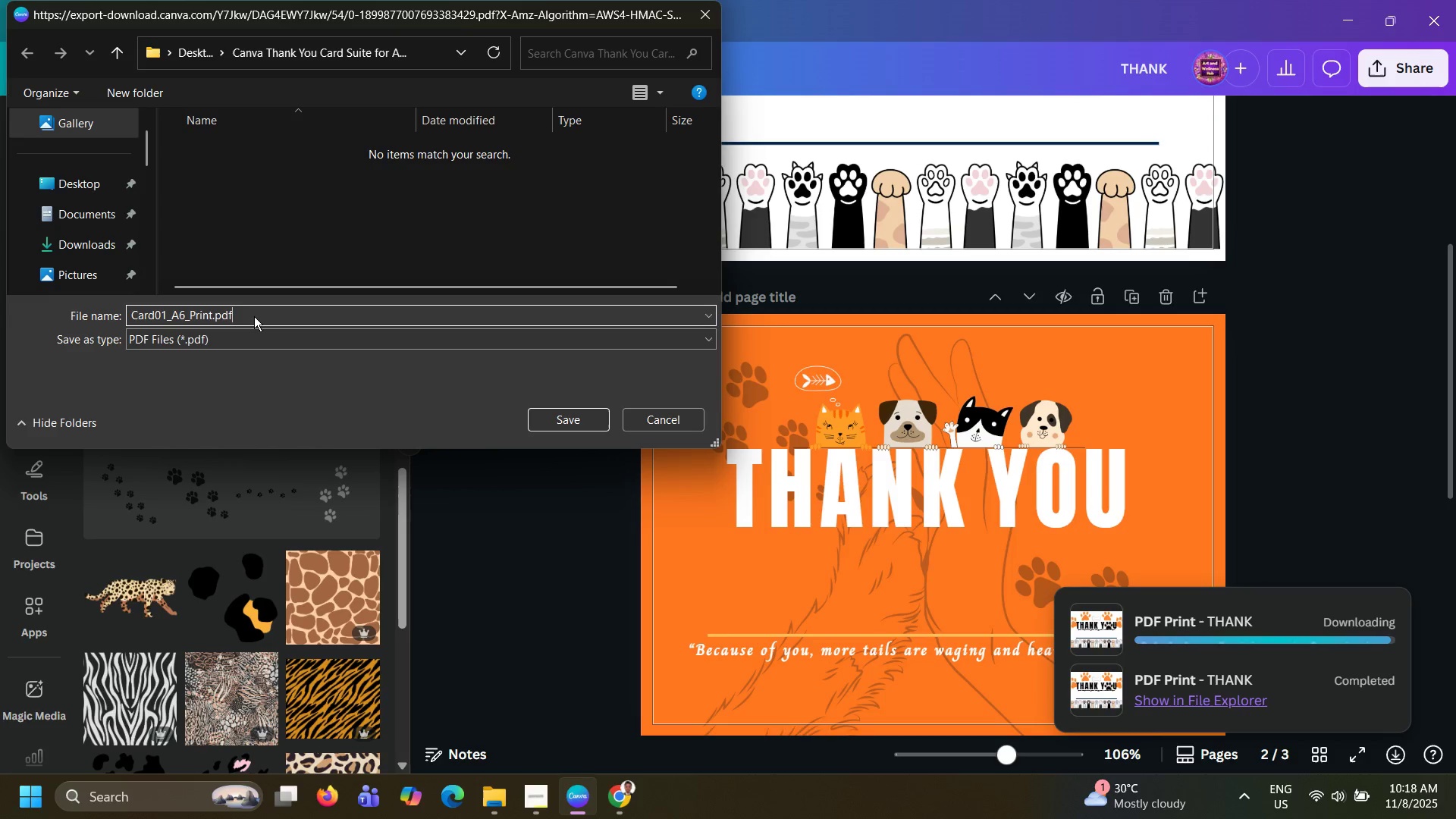 
key(Enter)
 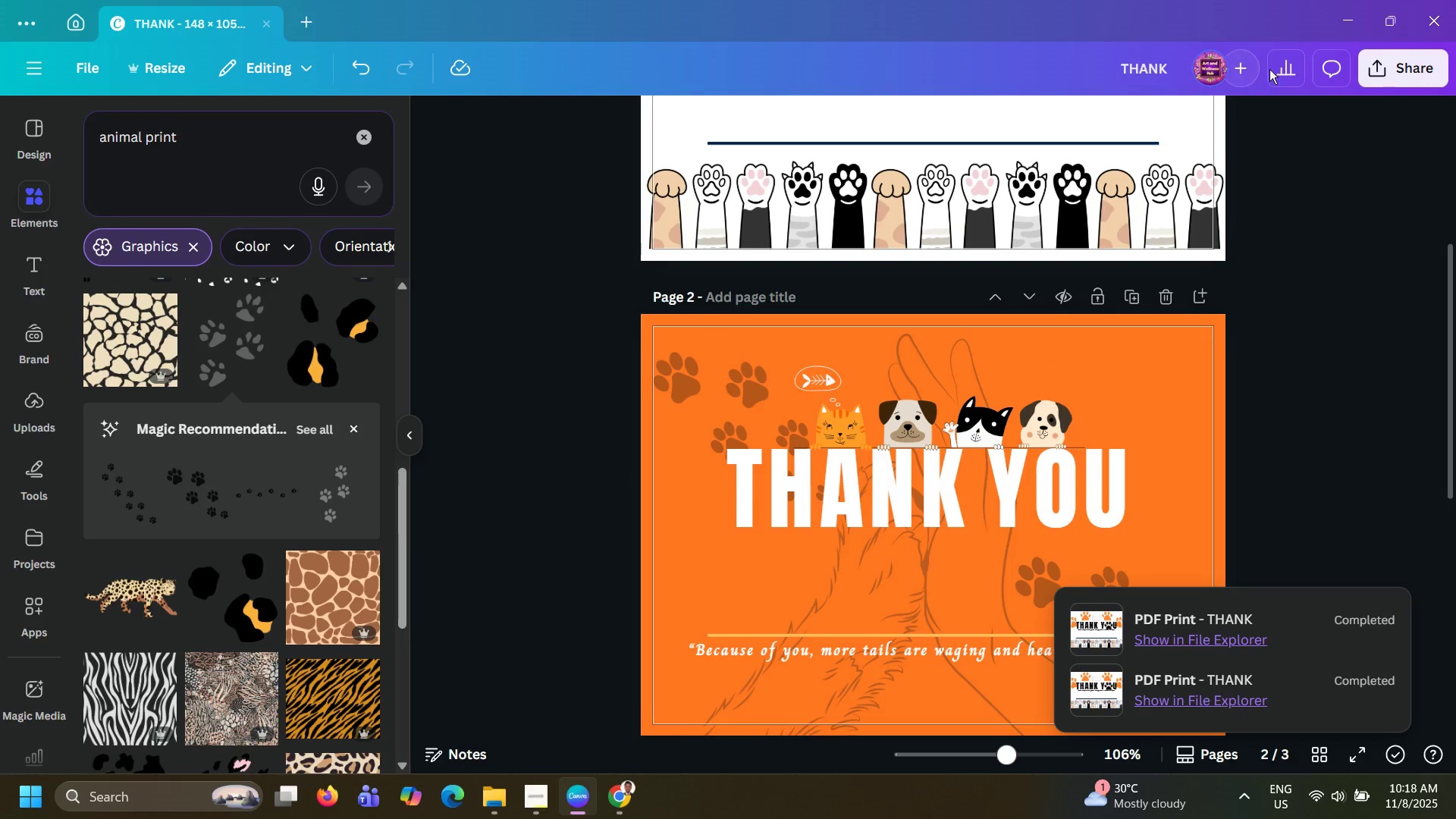 
left_click([1360, 63])
 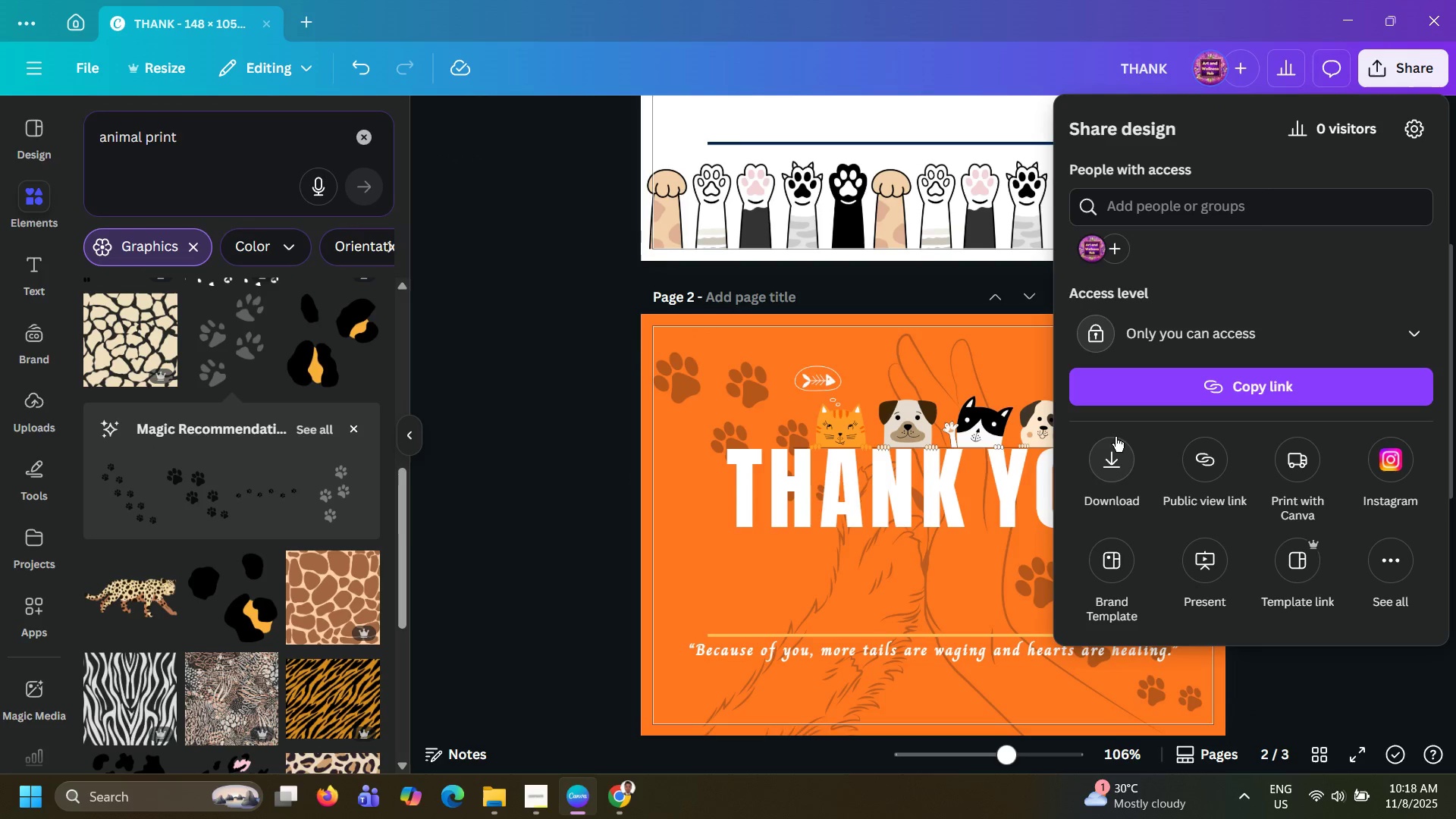 
left_click([1114, 453])
 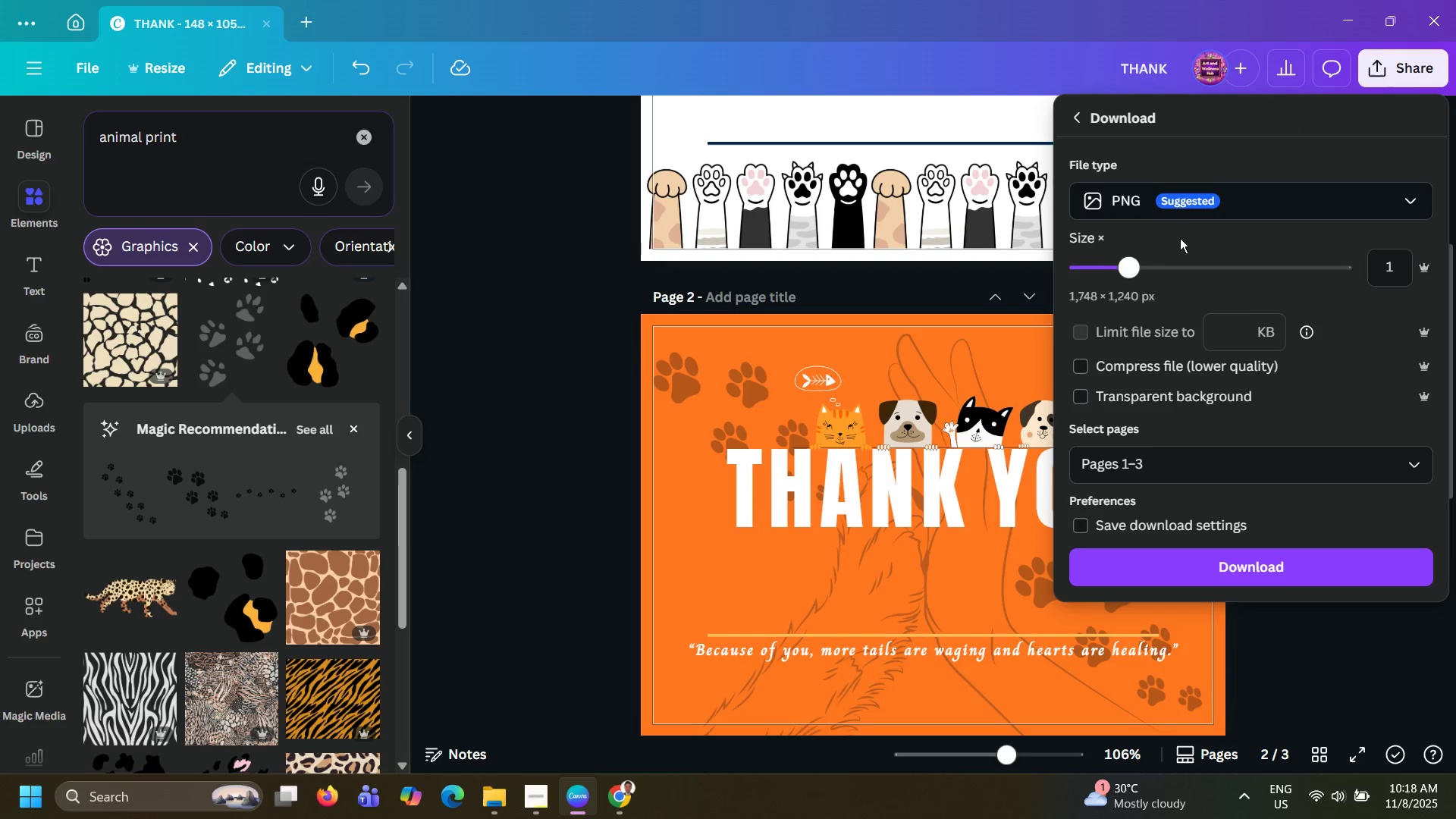 
left_click([1218, 201])
 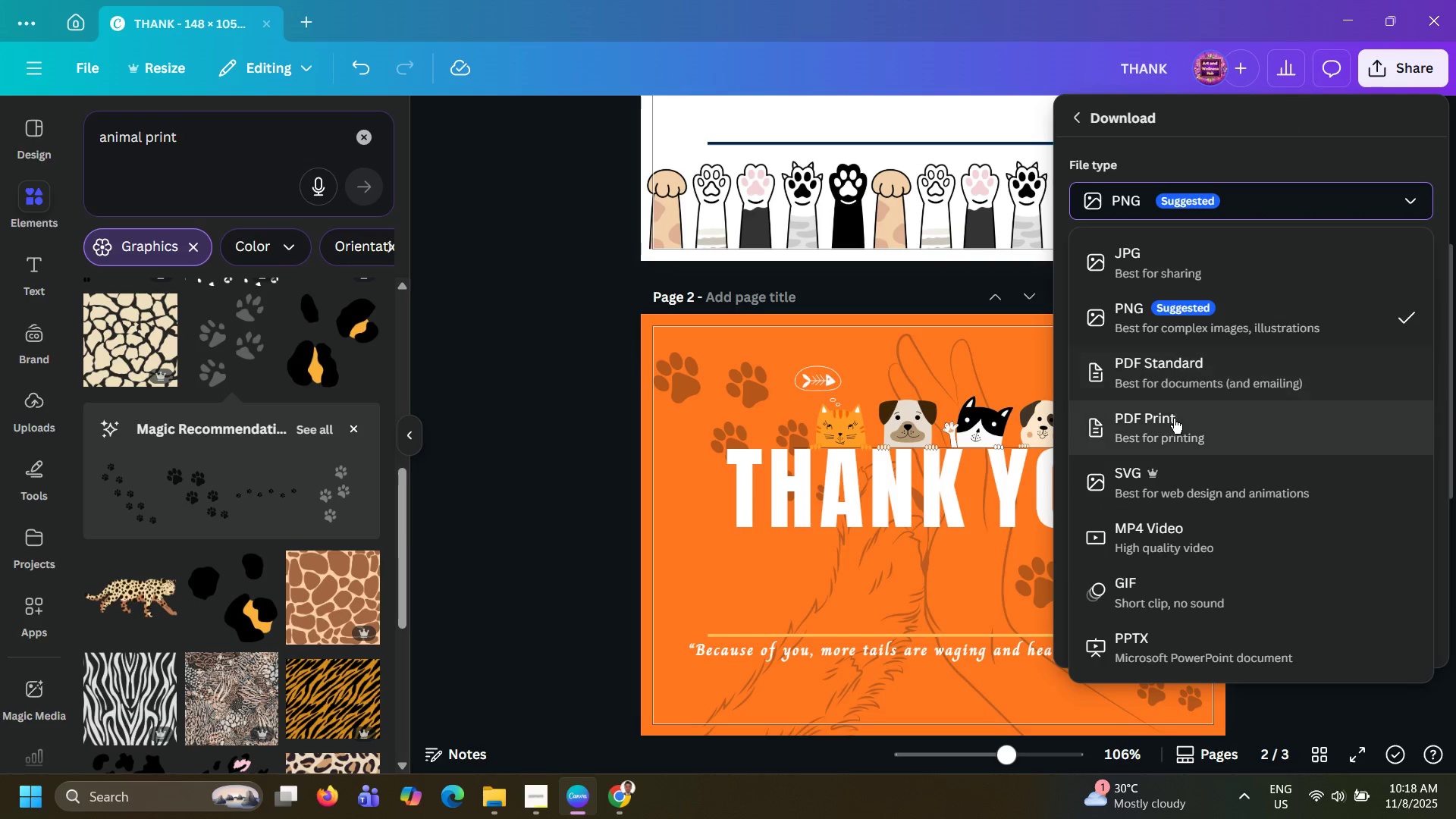 
left_click([1174, 427])
 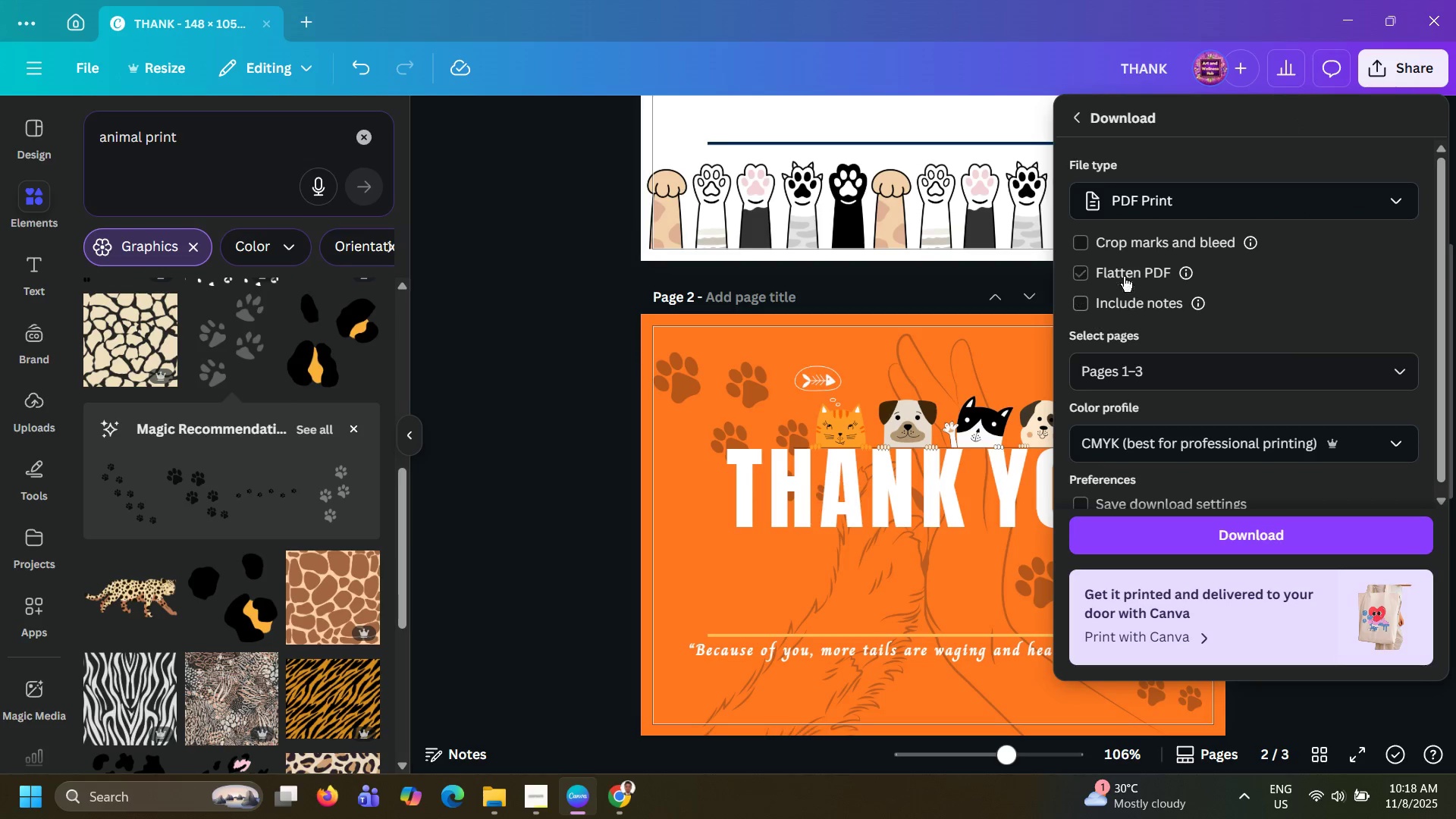 
left_click([1128, 246])
 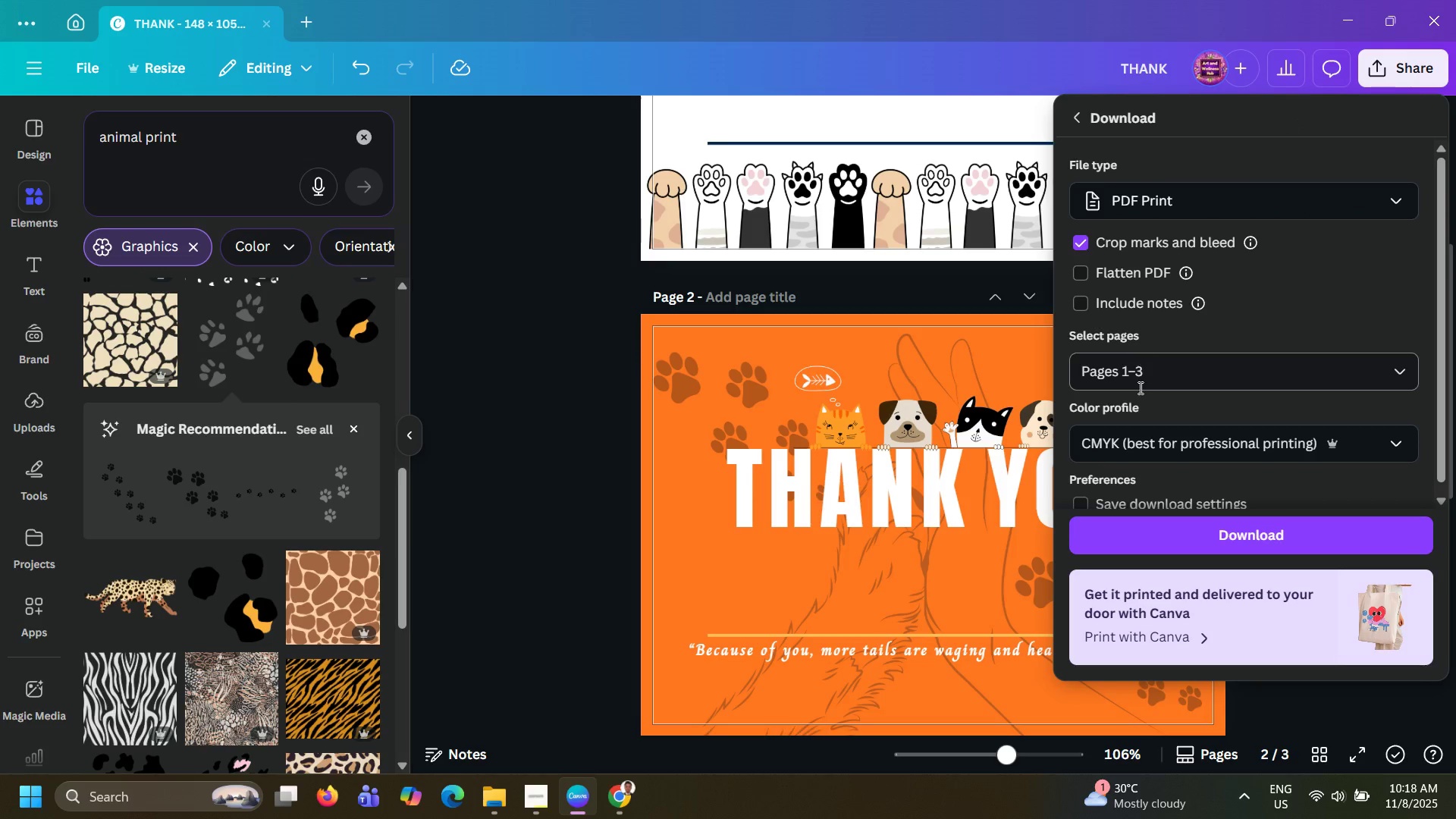 
left_click([1151, 368])
 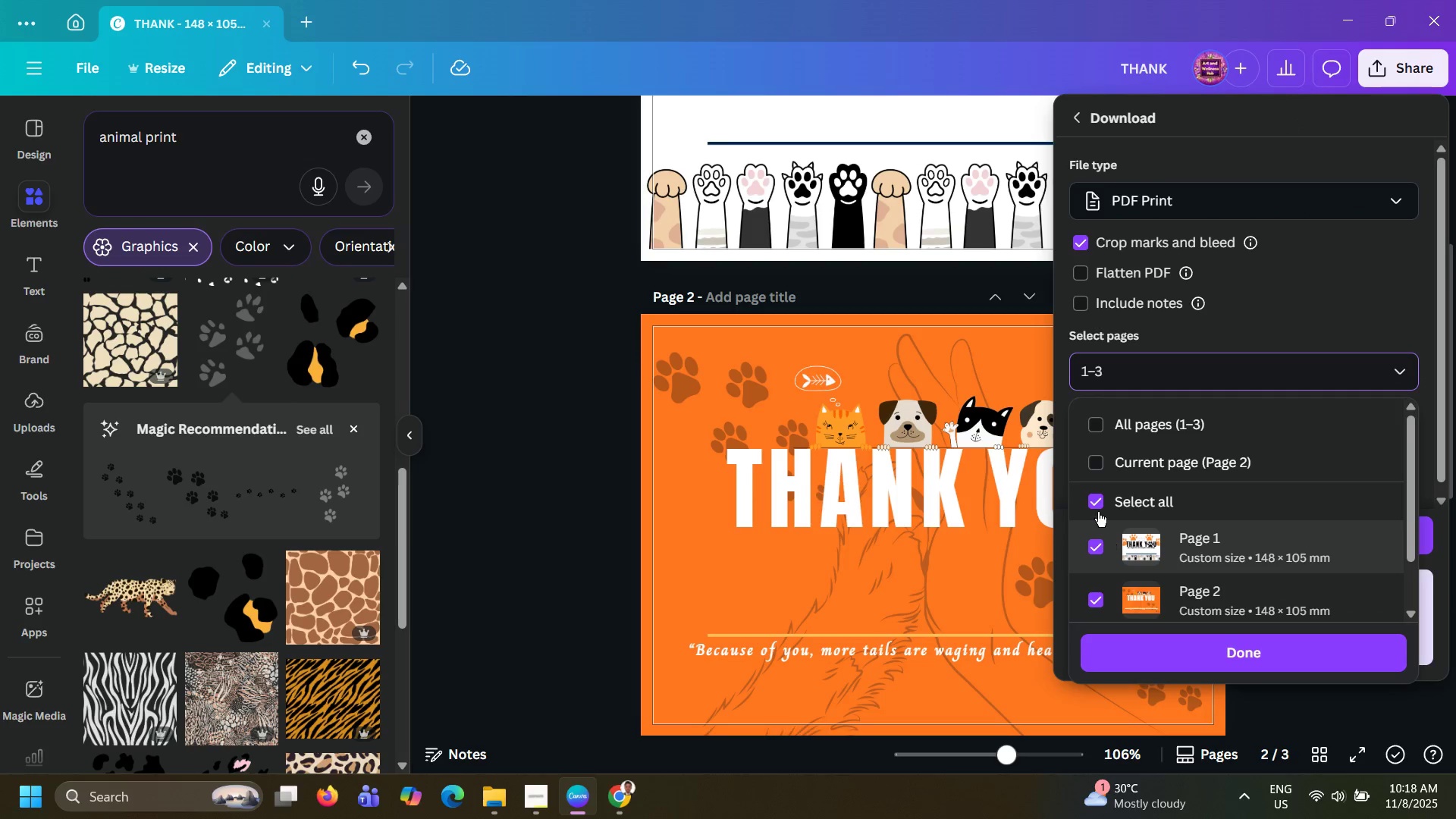 
left_click([1098, 502])
 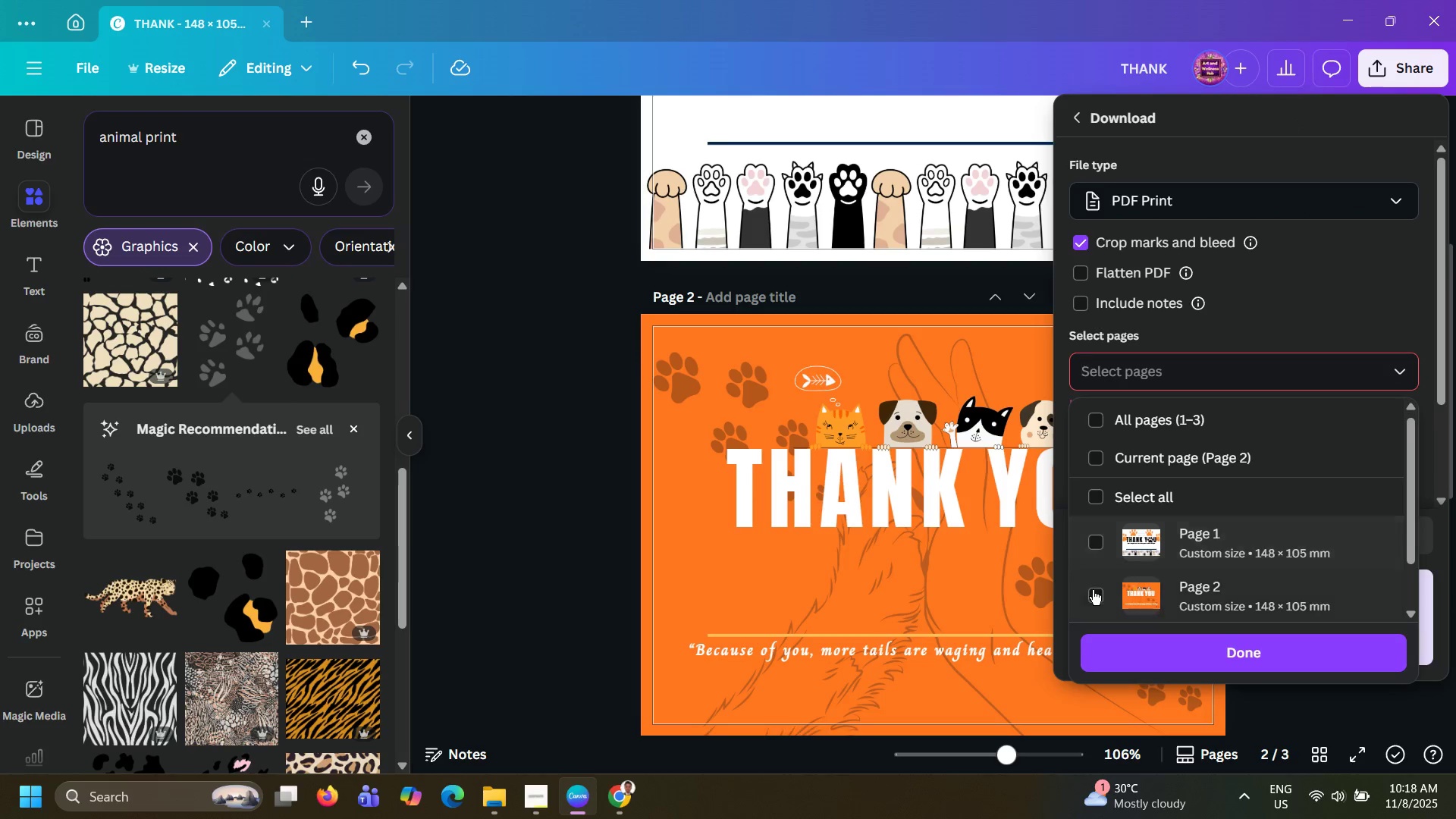 
left_click([1092, 591])
 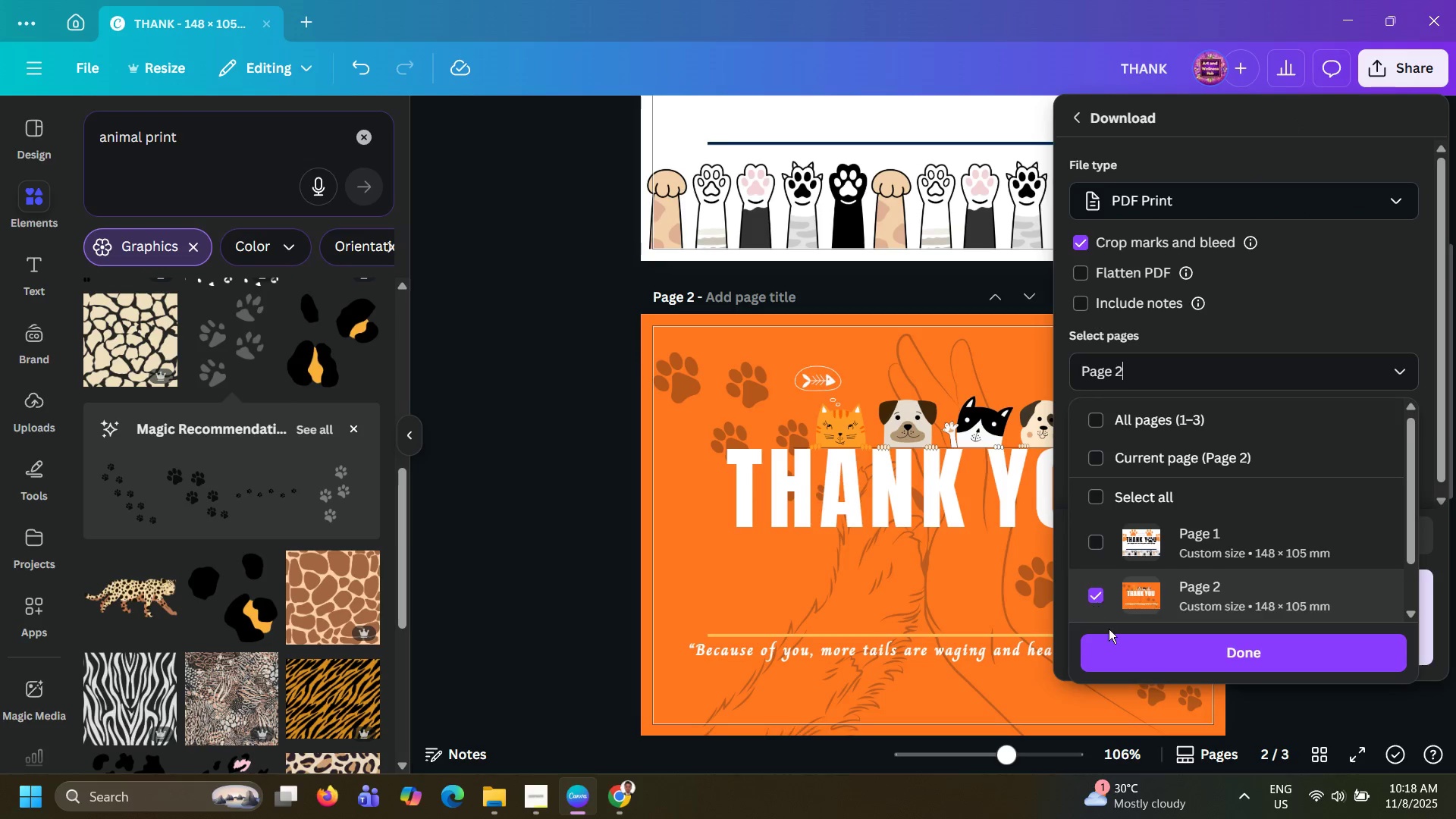 
left_click([1114, 631])
 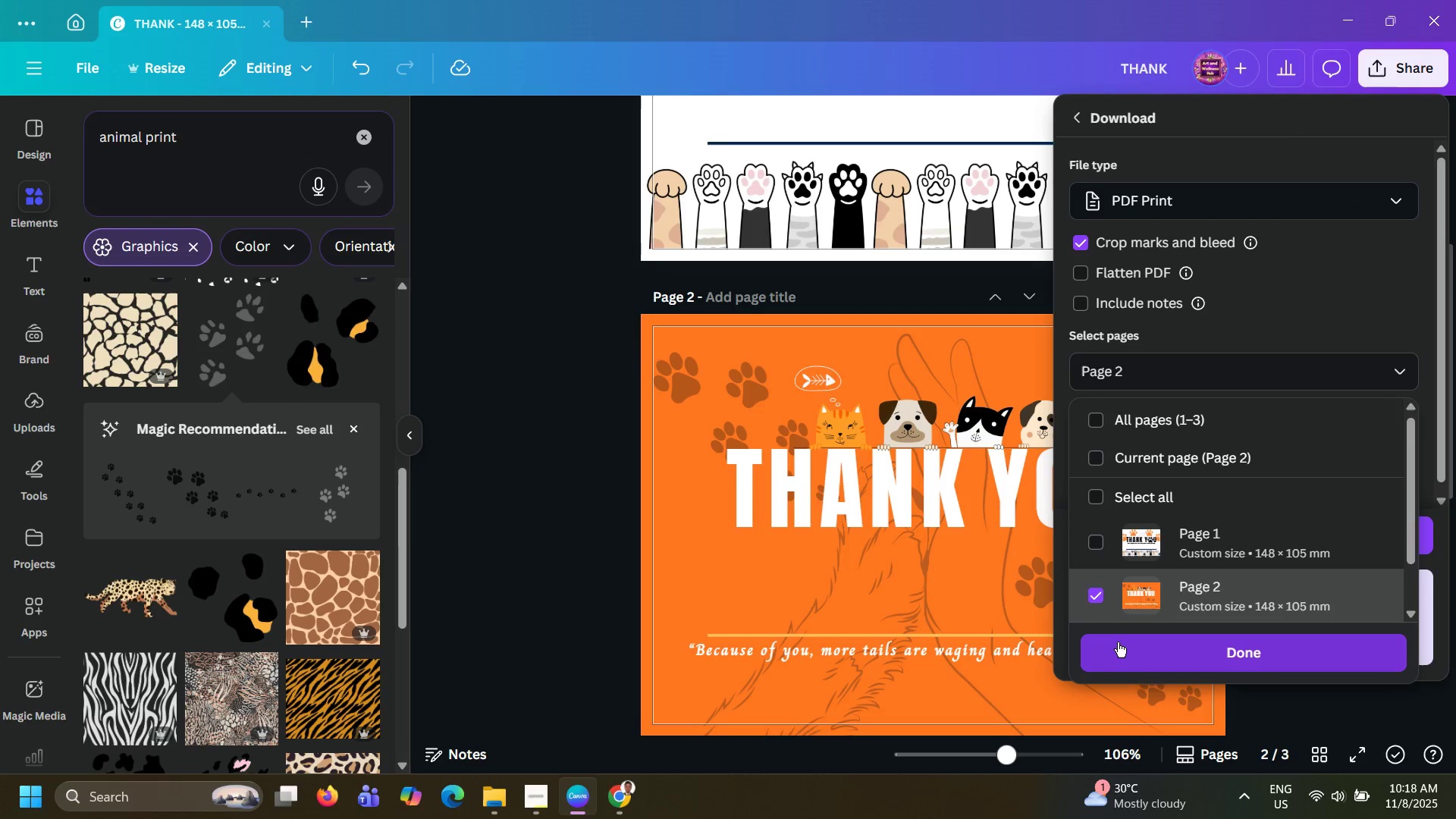 
left_click([1118, 642])
 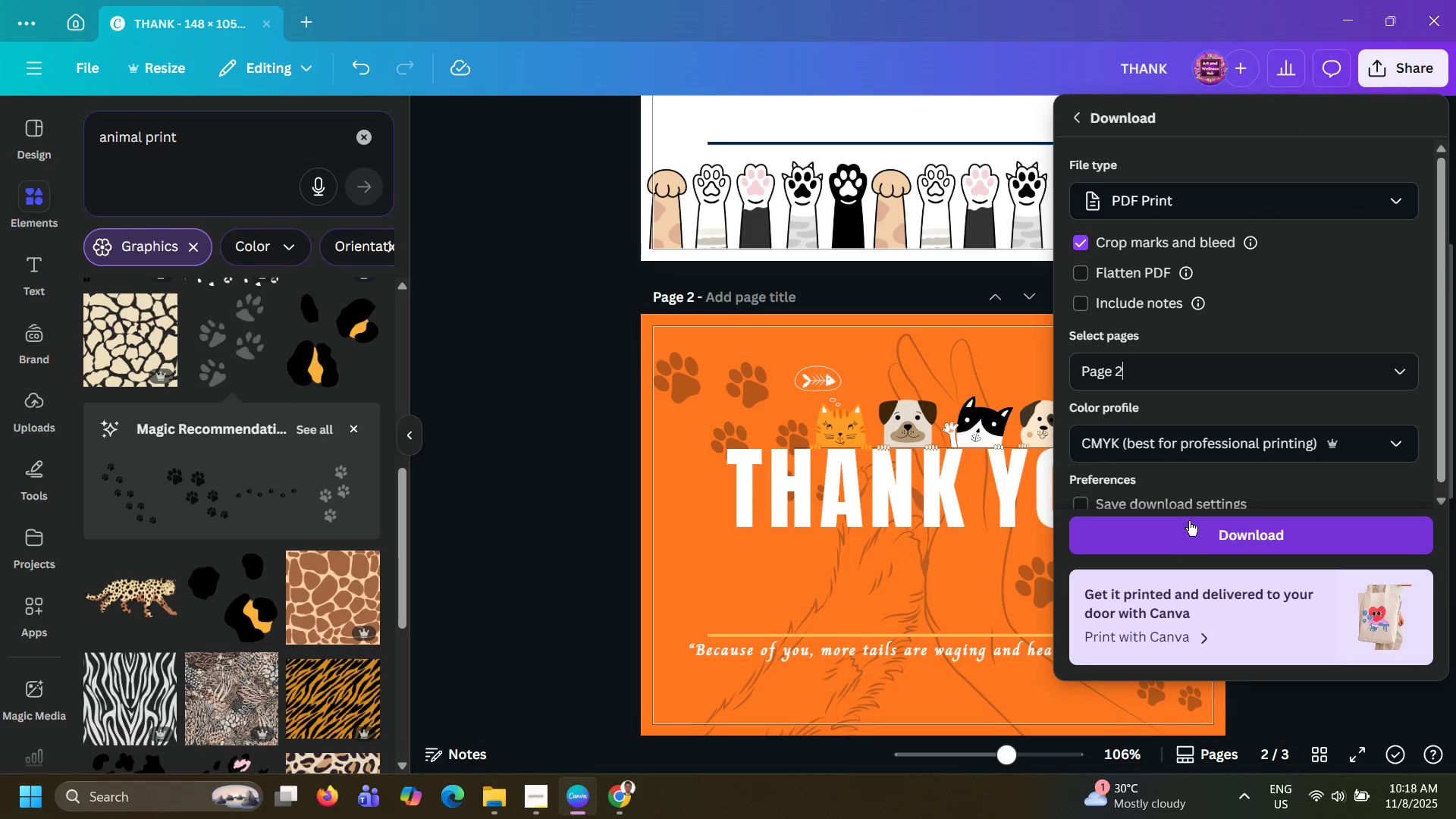 
left_click([1197, 513])
 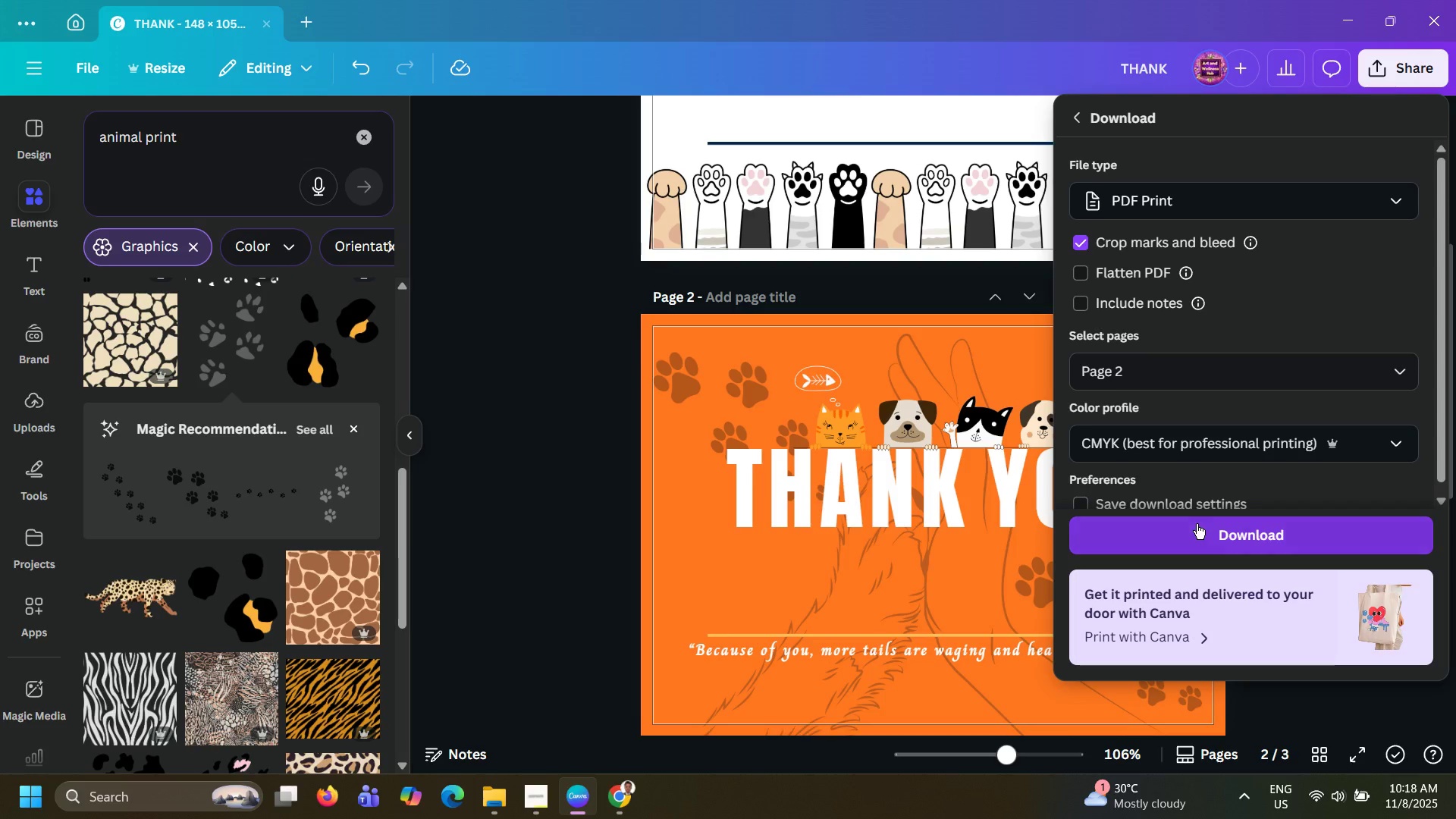 
left_click([1197, 525])
 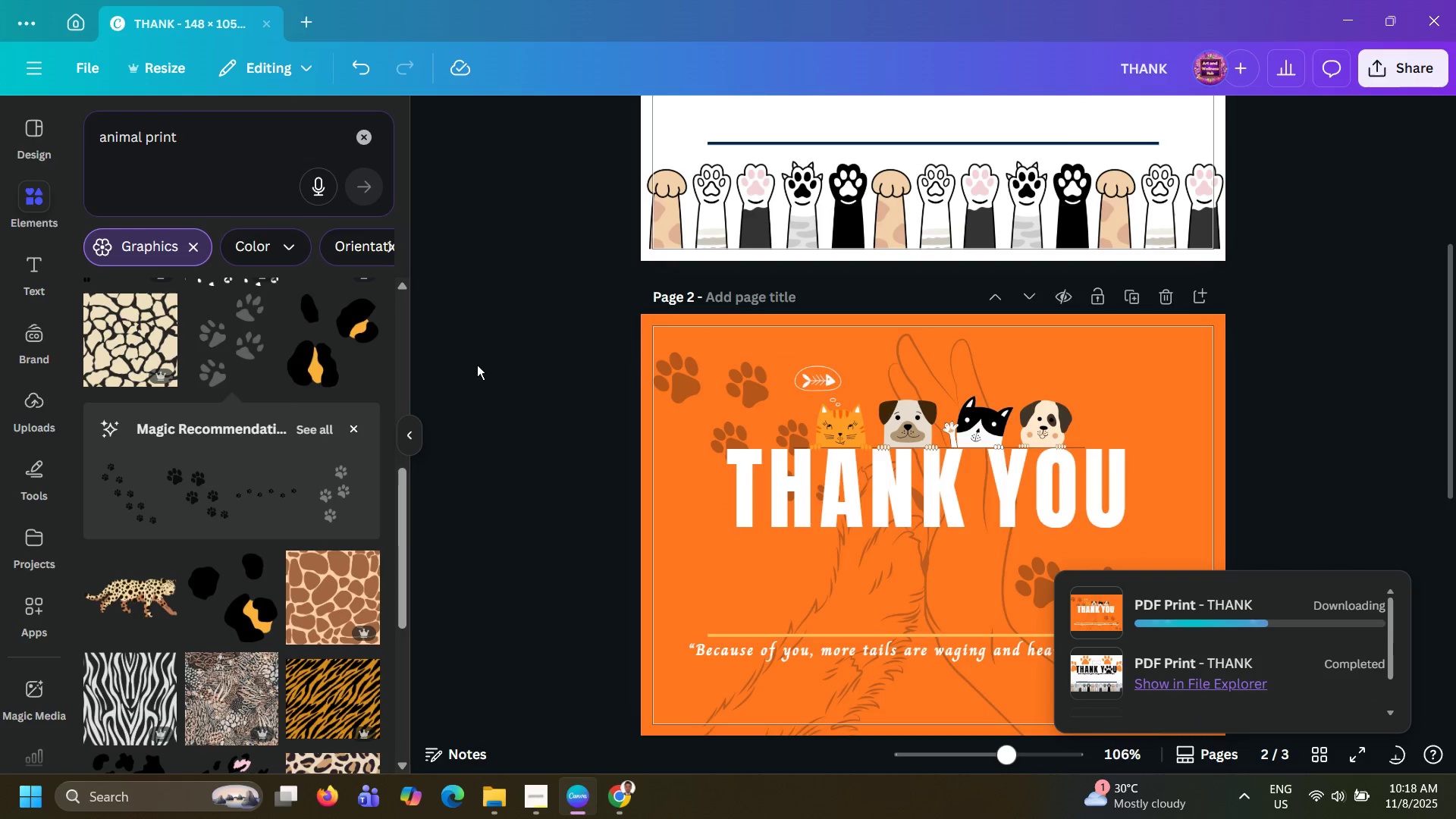 
wait(7.2)
 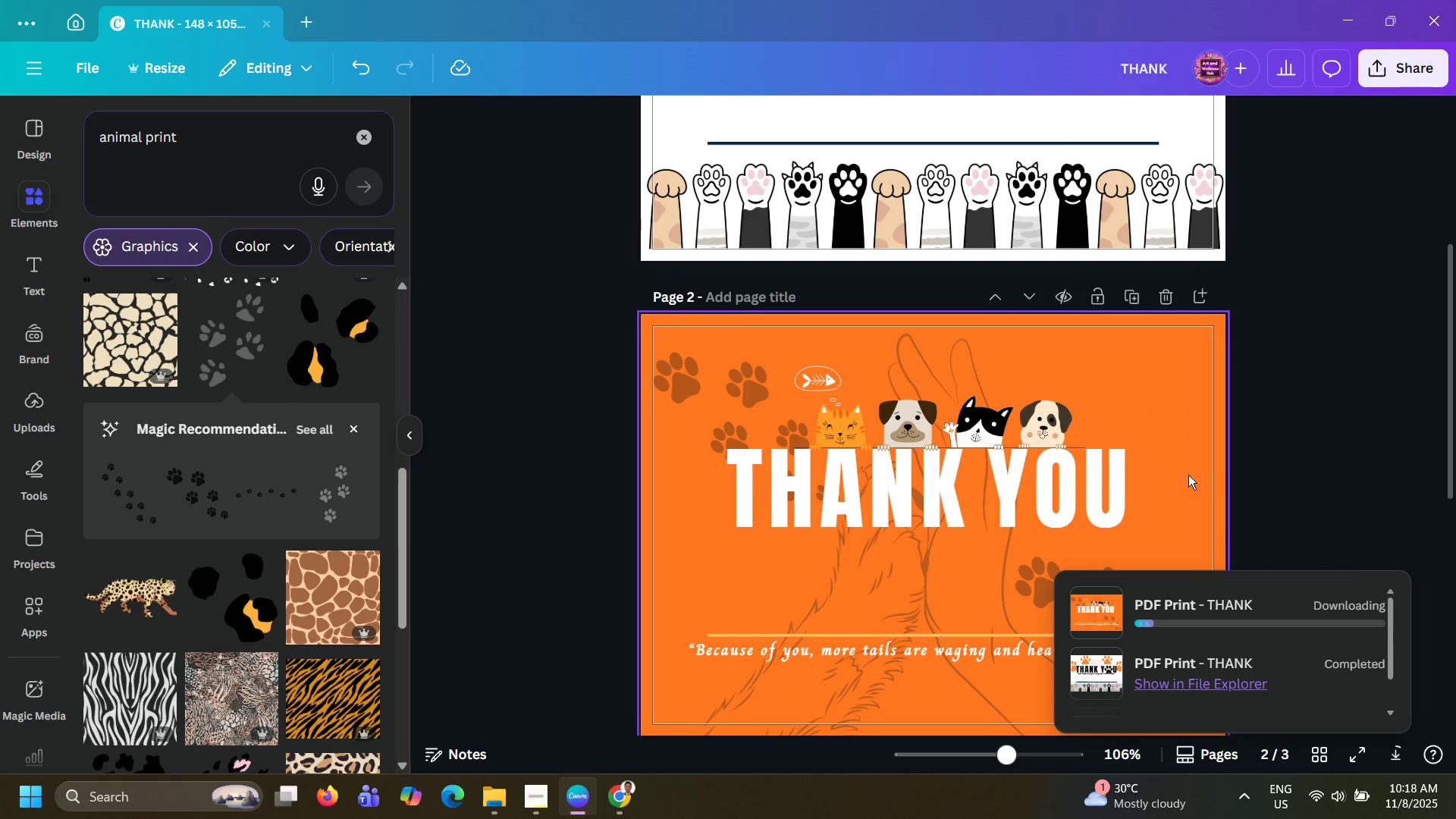 
left_click([283, 156])
 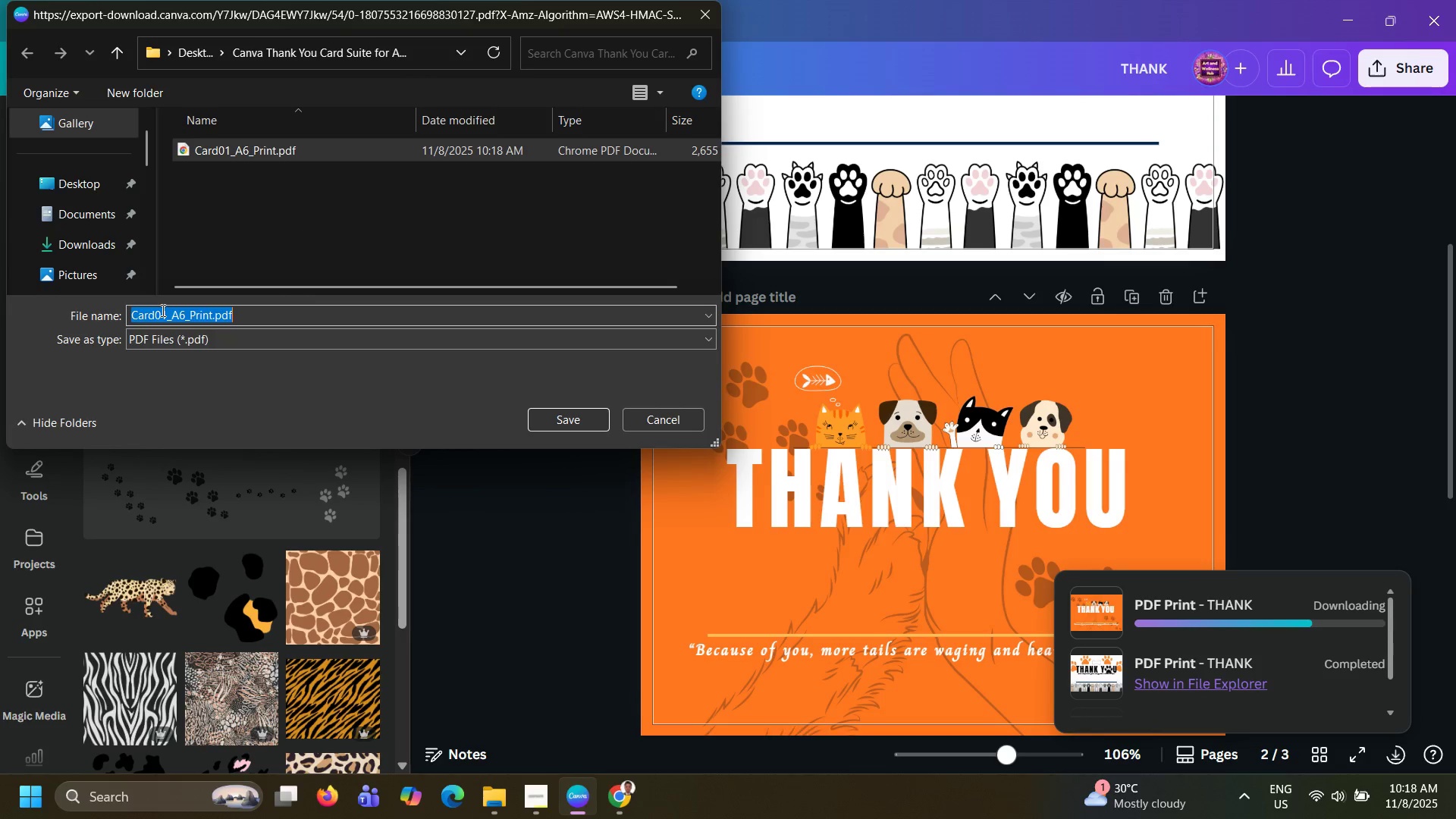 
double_click([167, 315])
 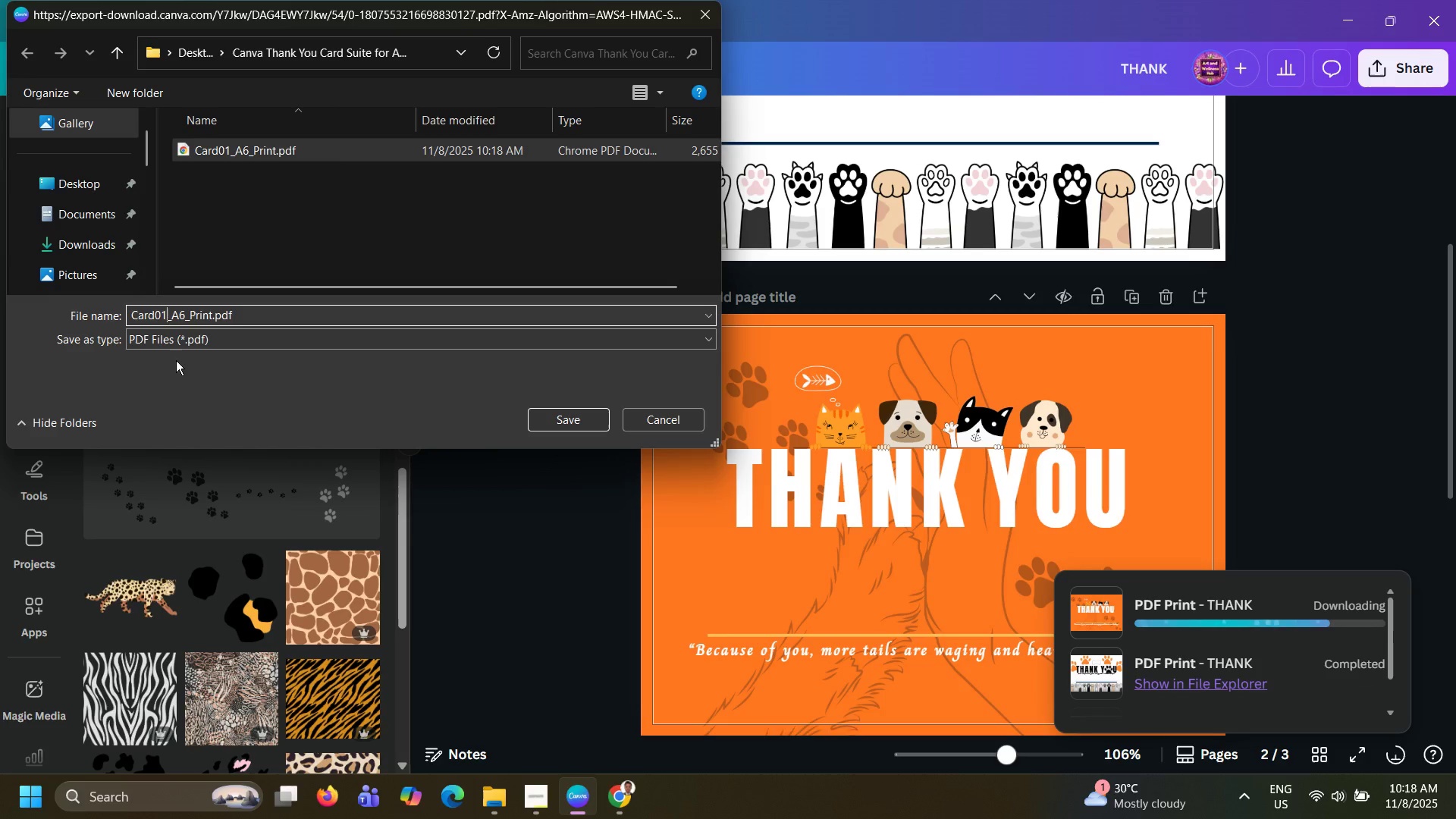 
key(Backspace)
 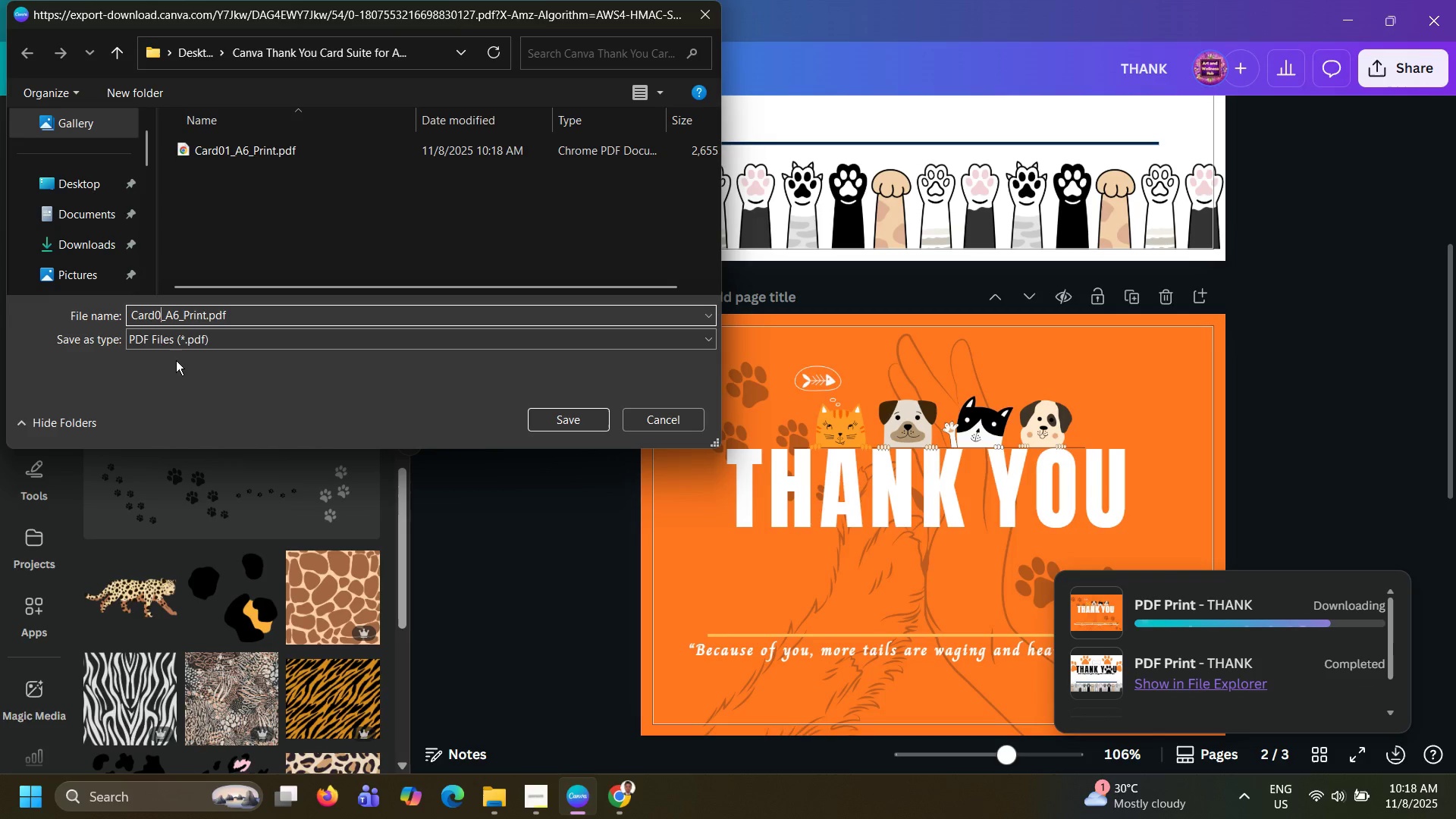 
key(Numpad2)
 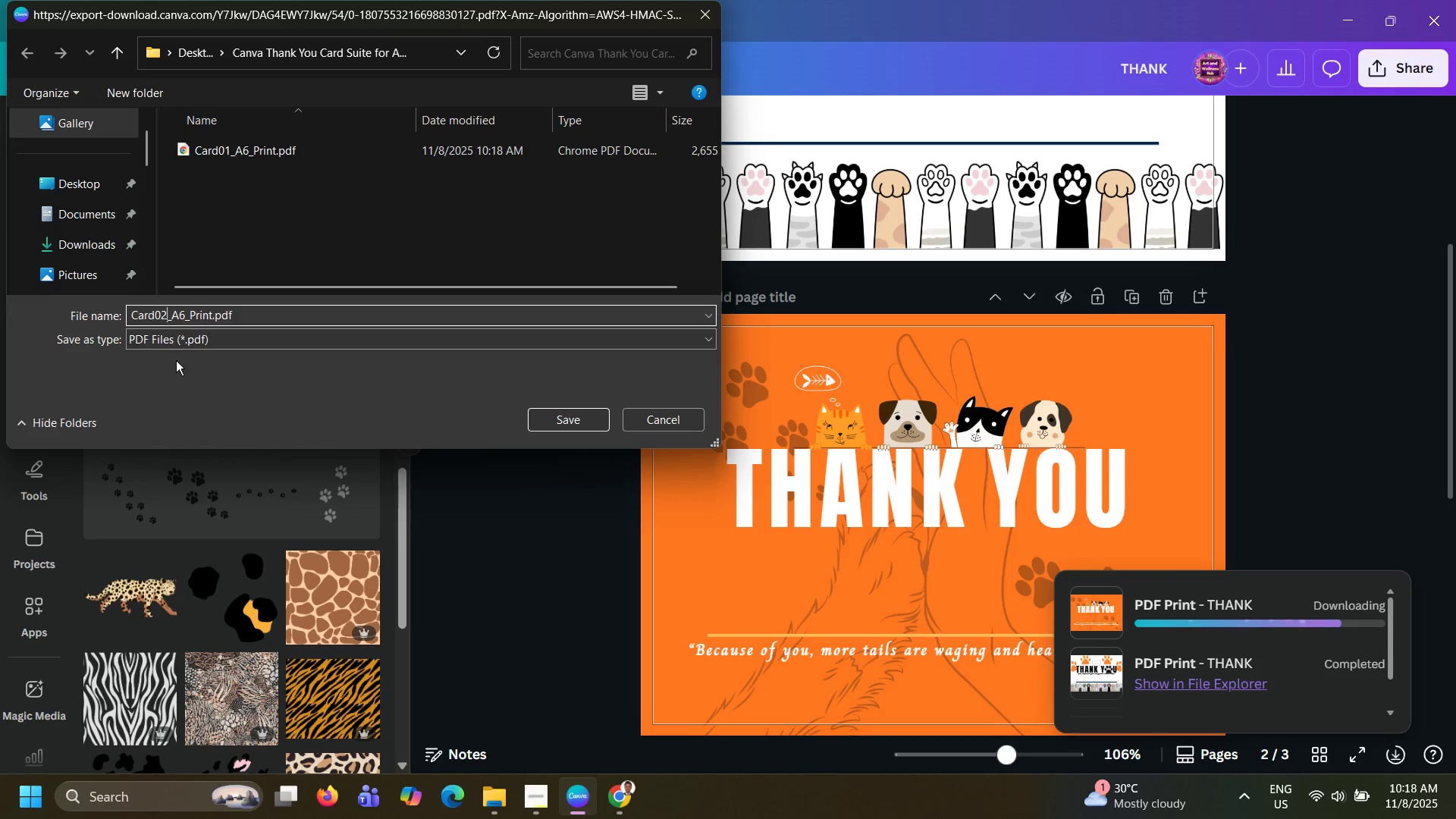 
key(NumpadEnter)
 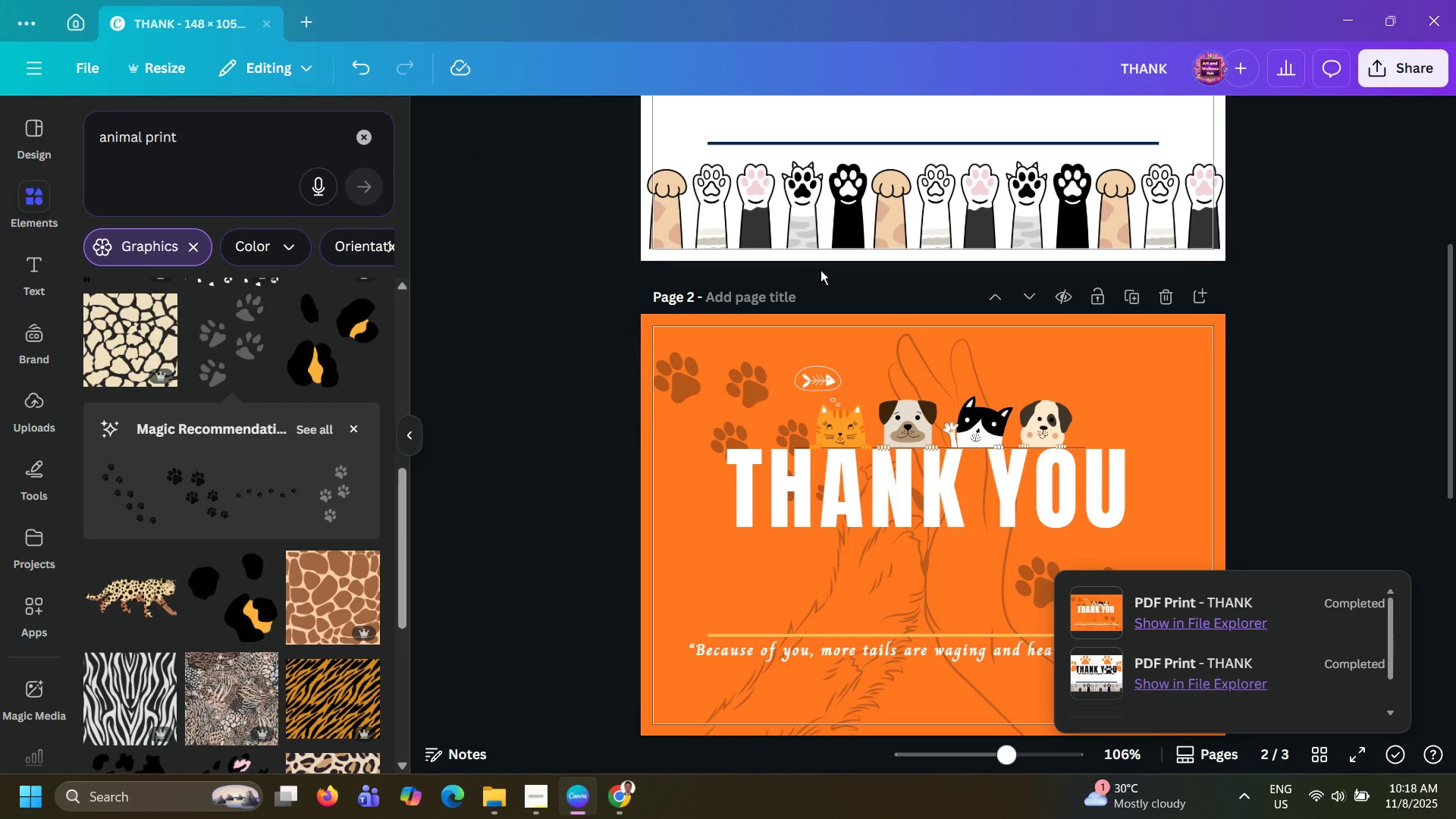 
left_click([1418, 62])
 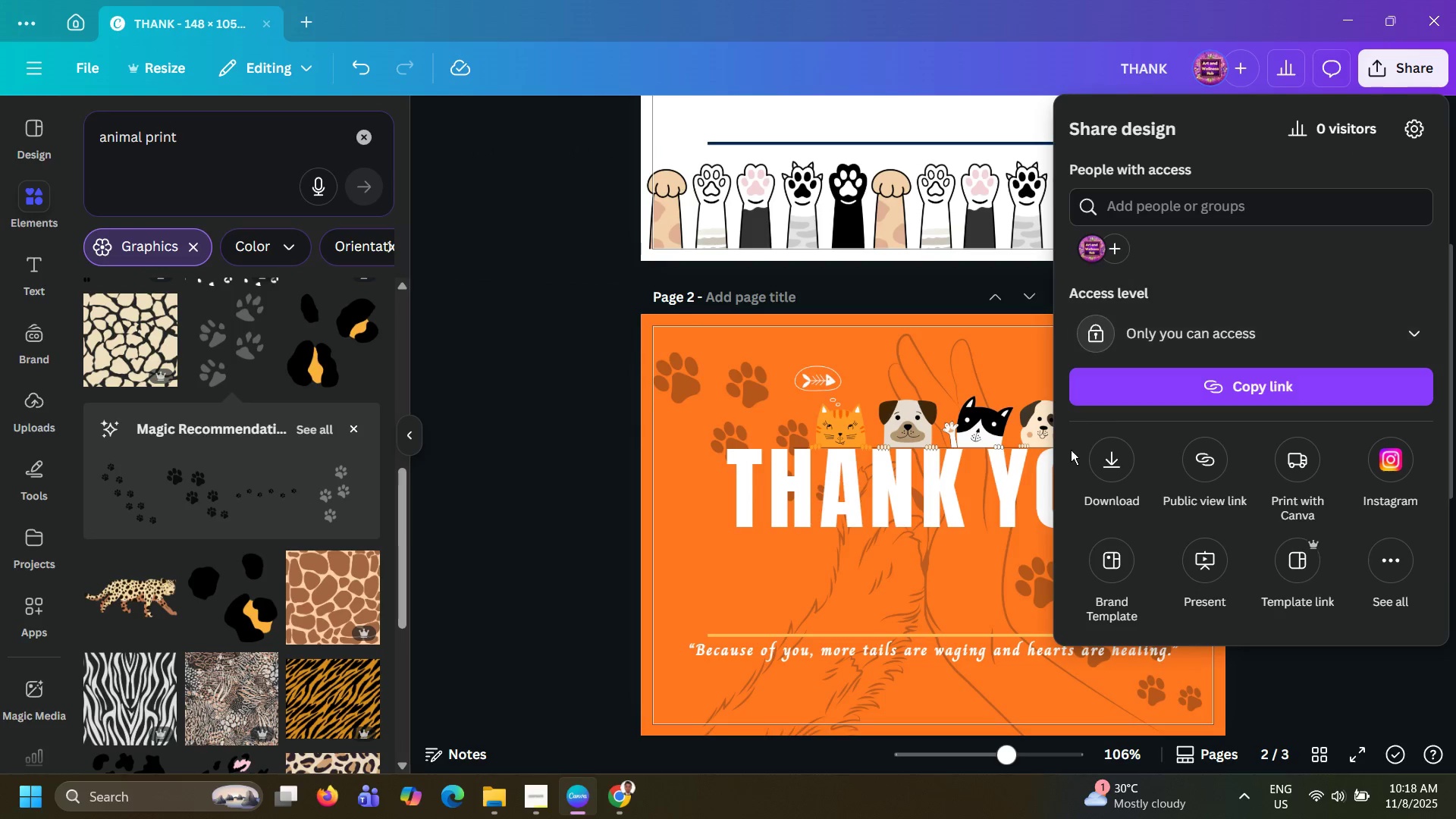 
left_click([1105, 473])
 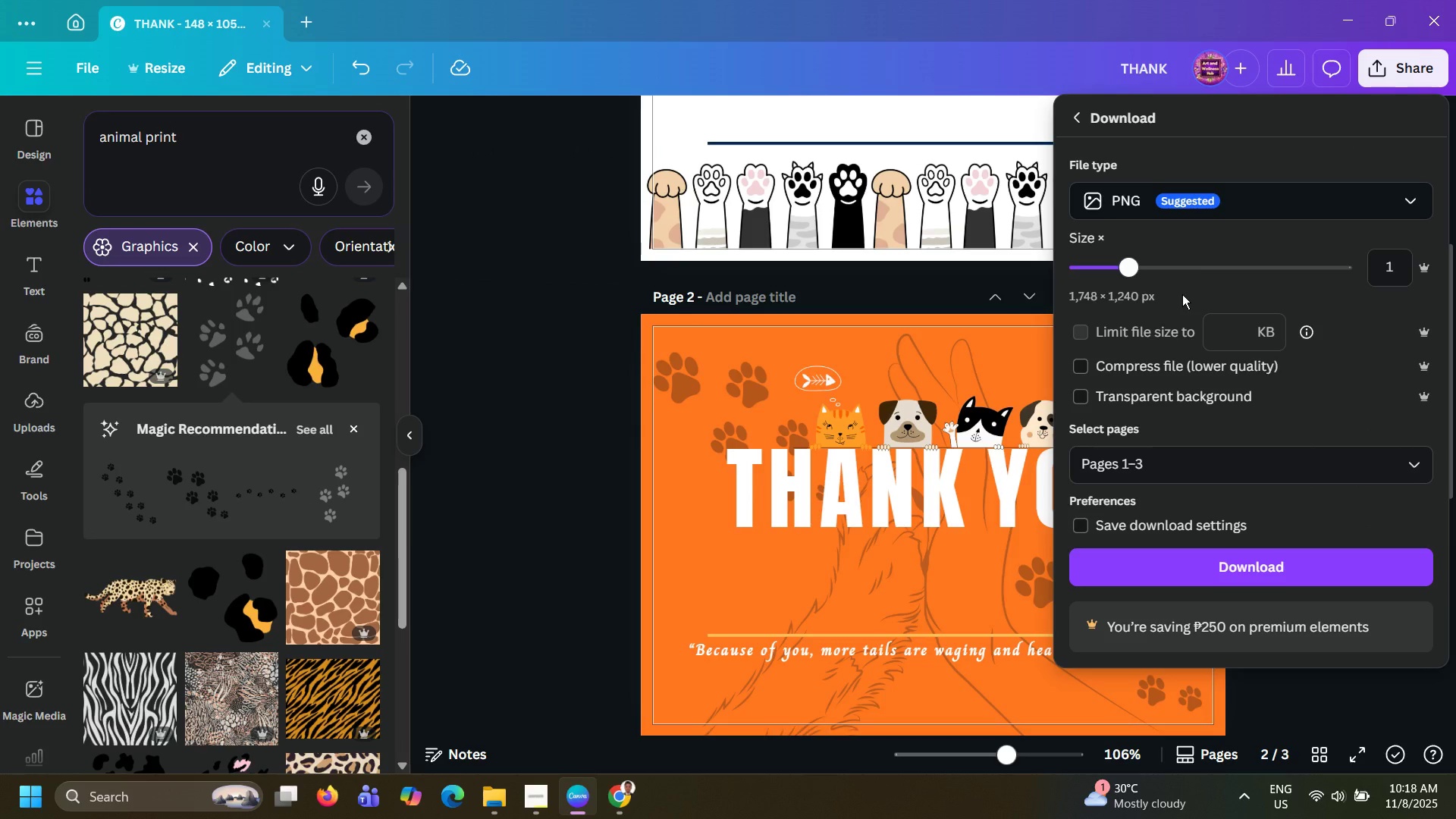 
left_click([1244, 208])
 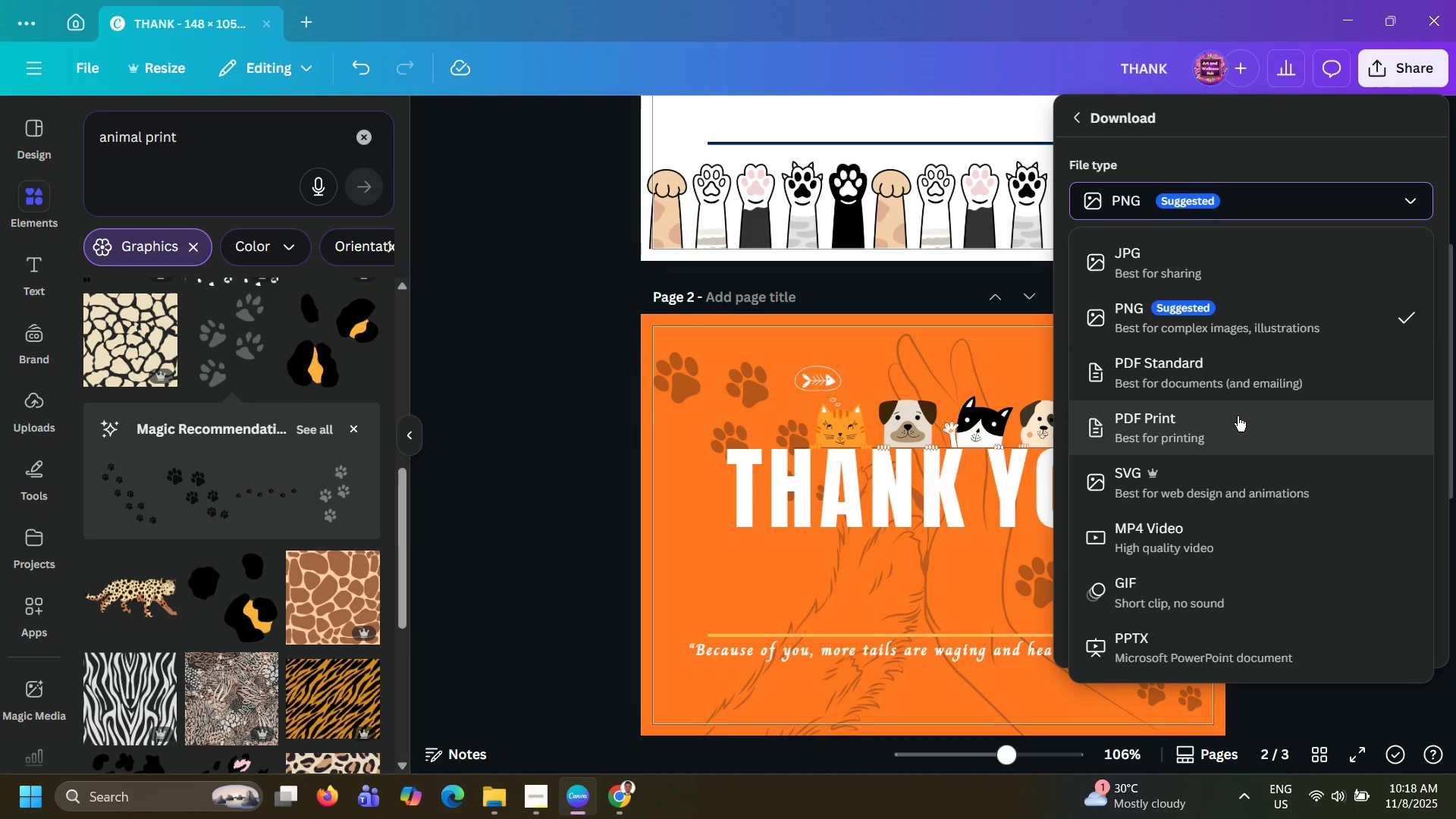 
left_click([1238, 416])
 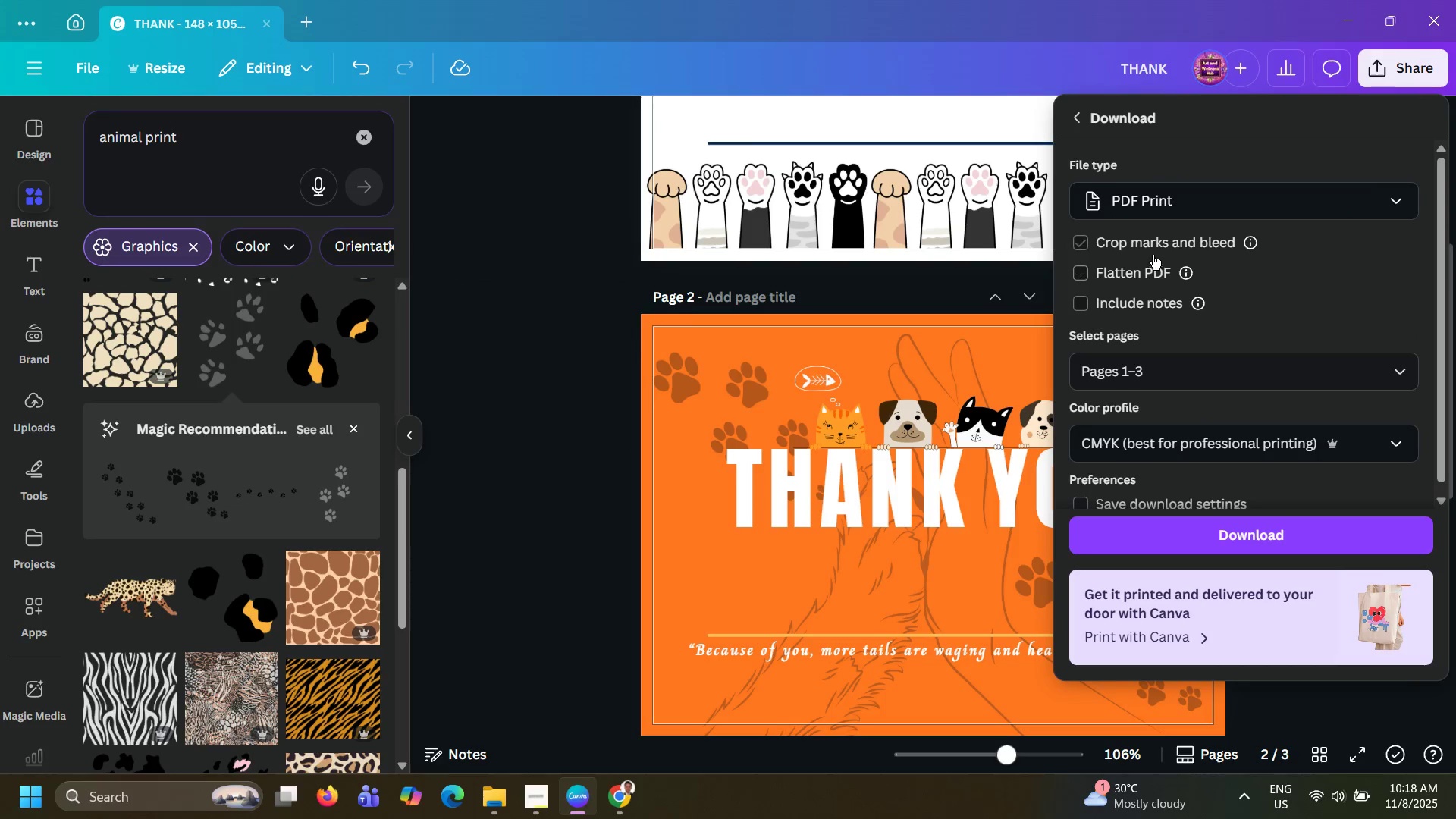 
left_click([1167, 246])
 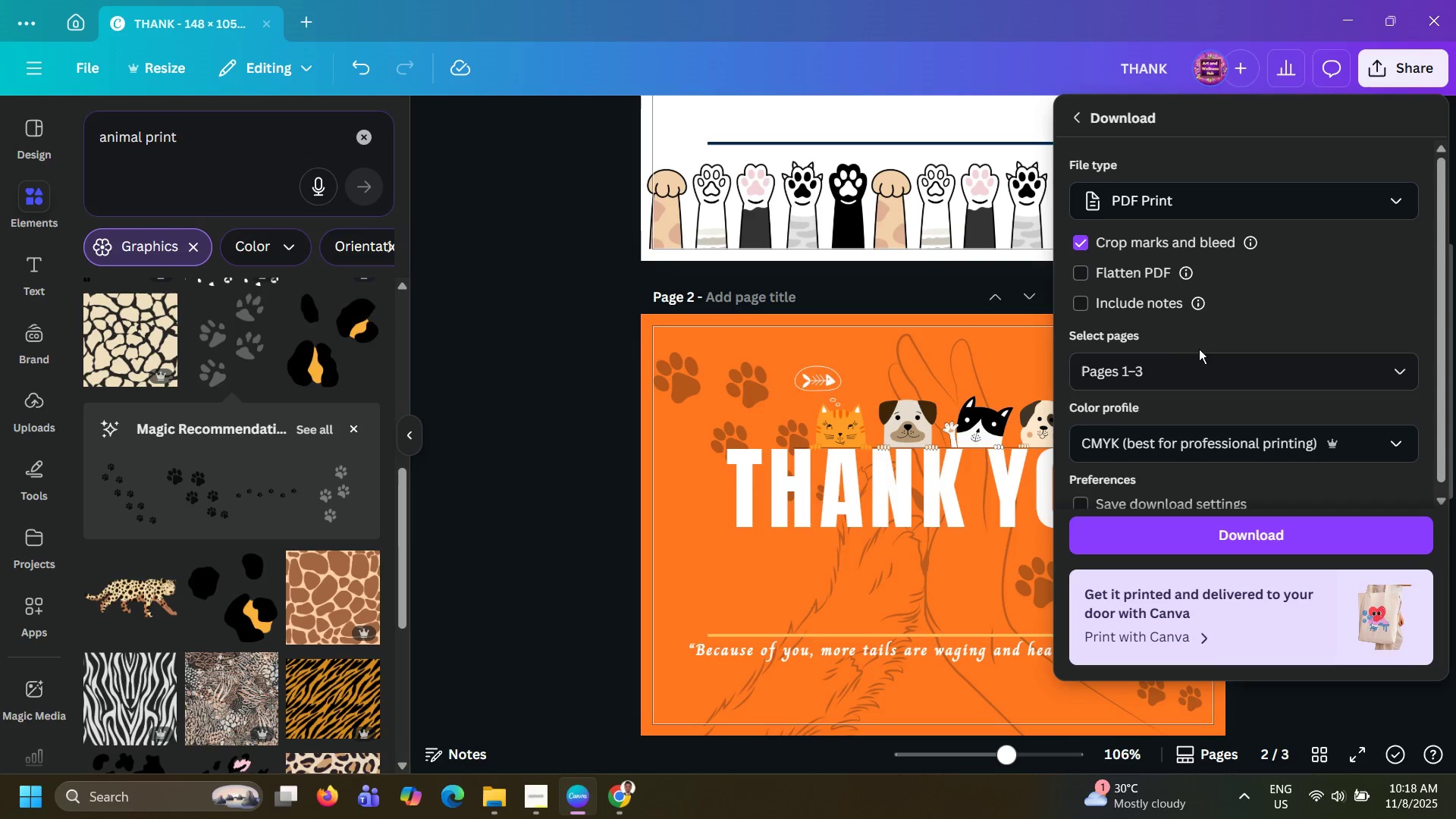 
left_click([1194, 369])
 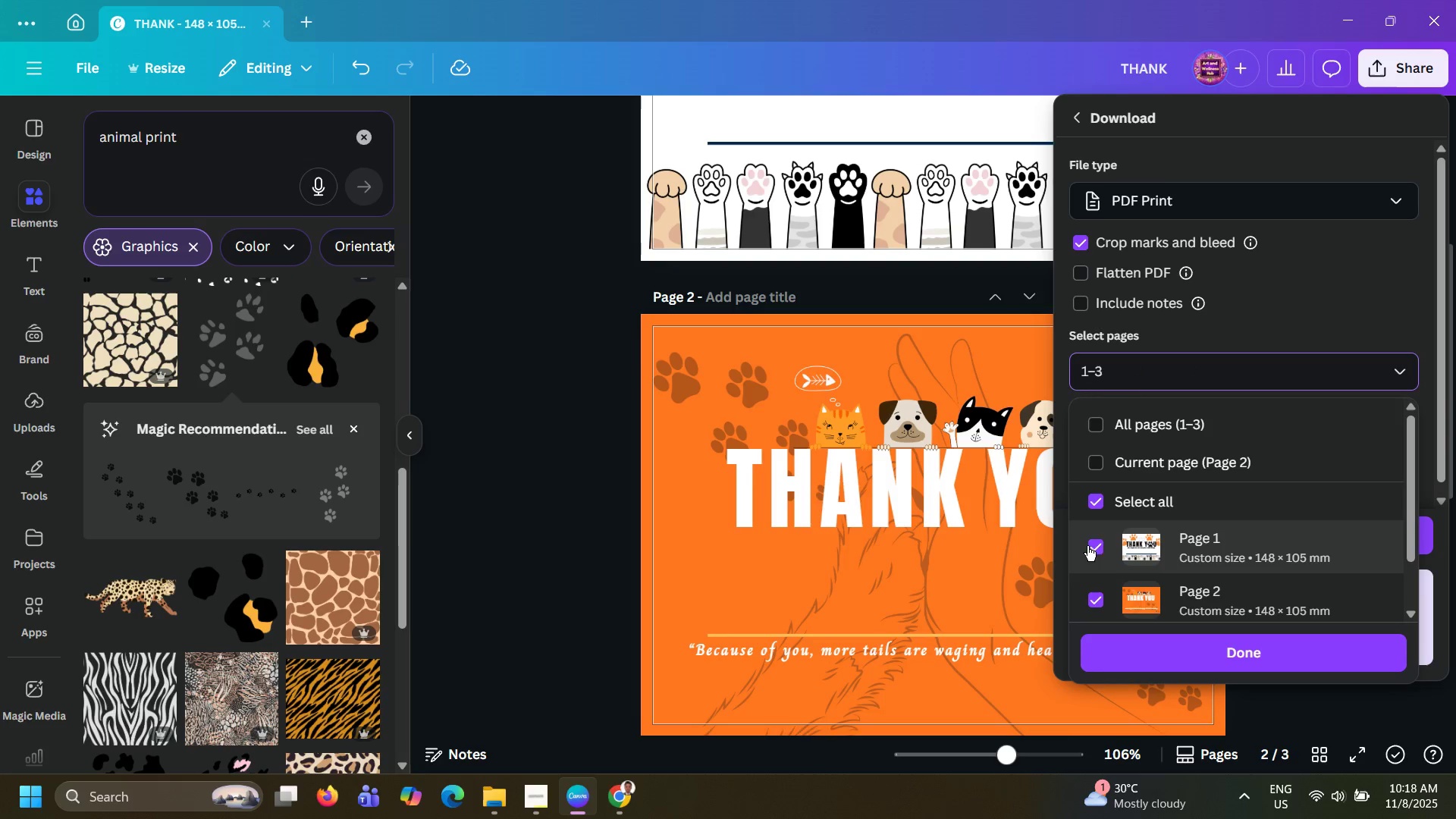 
left_click([1095, 504])
 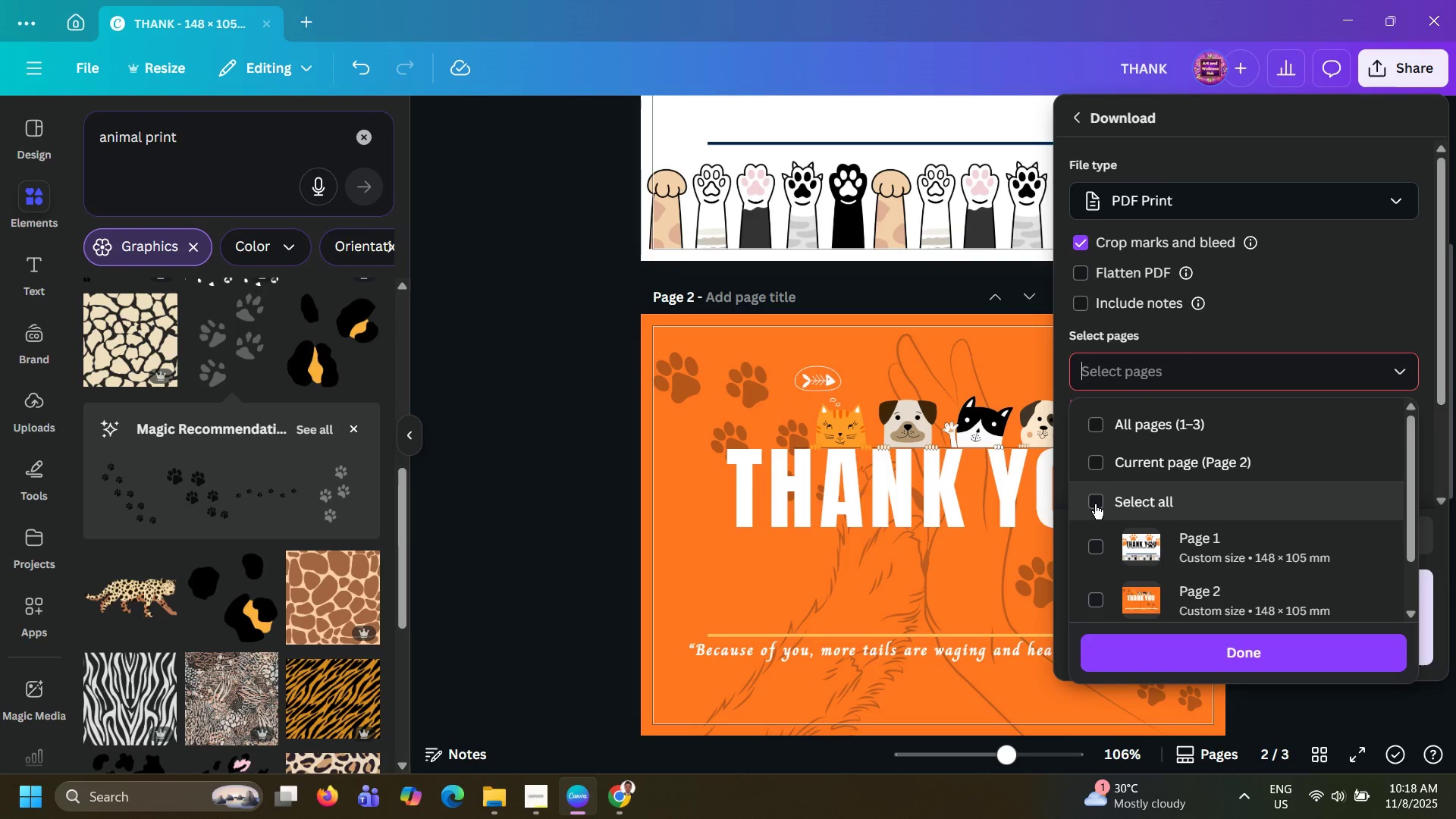 
scroll: coordinate [1095, 504], scroll_direction: down, amount: 3.0
 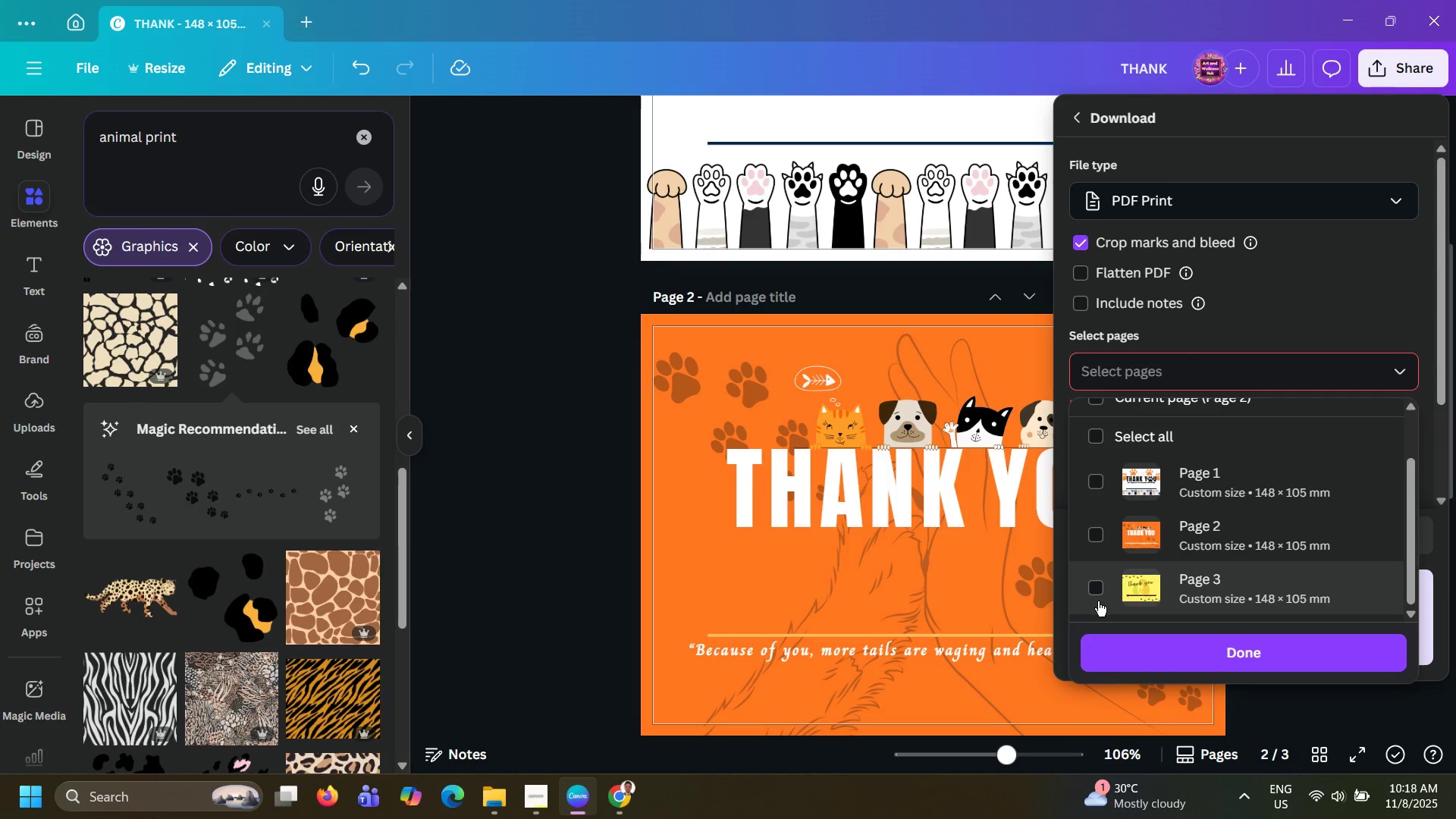 
left_click([1097, 601])
 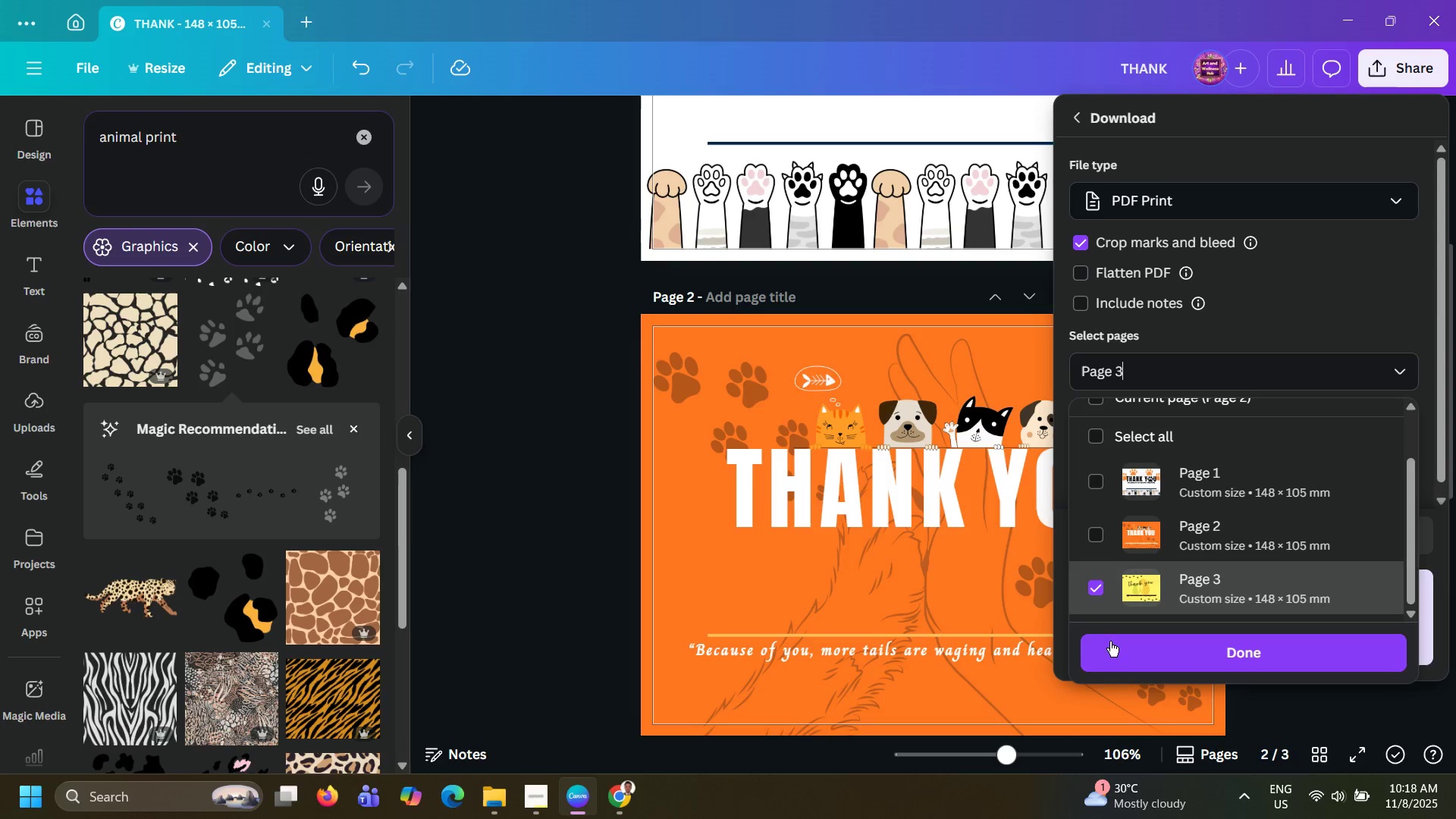 
double_click([1111, 643])
 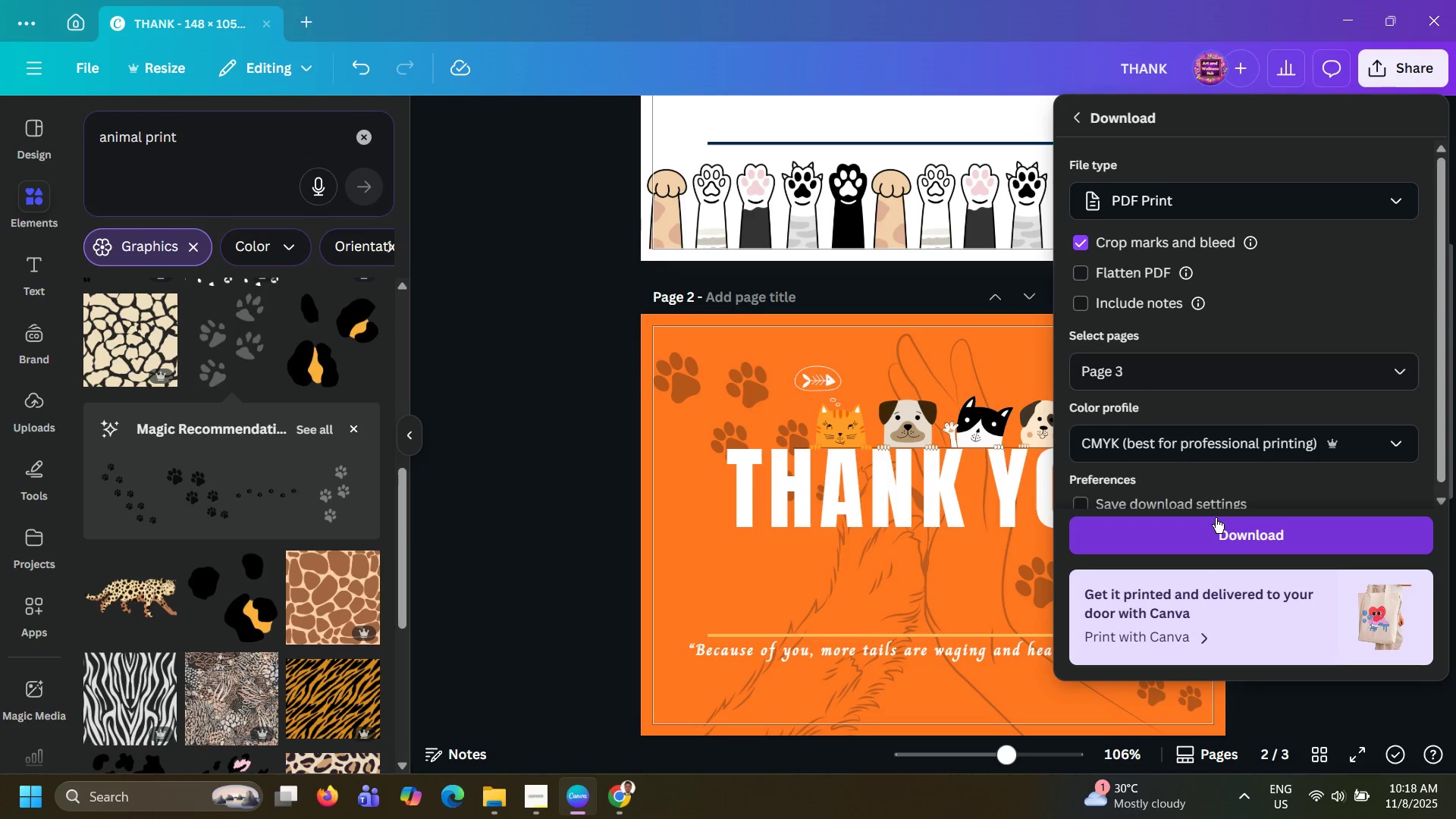 
left_click([1215, 519])
 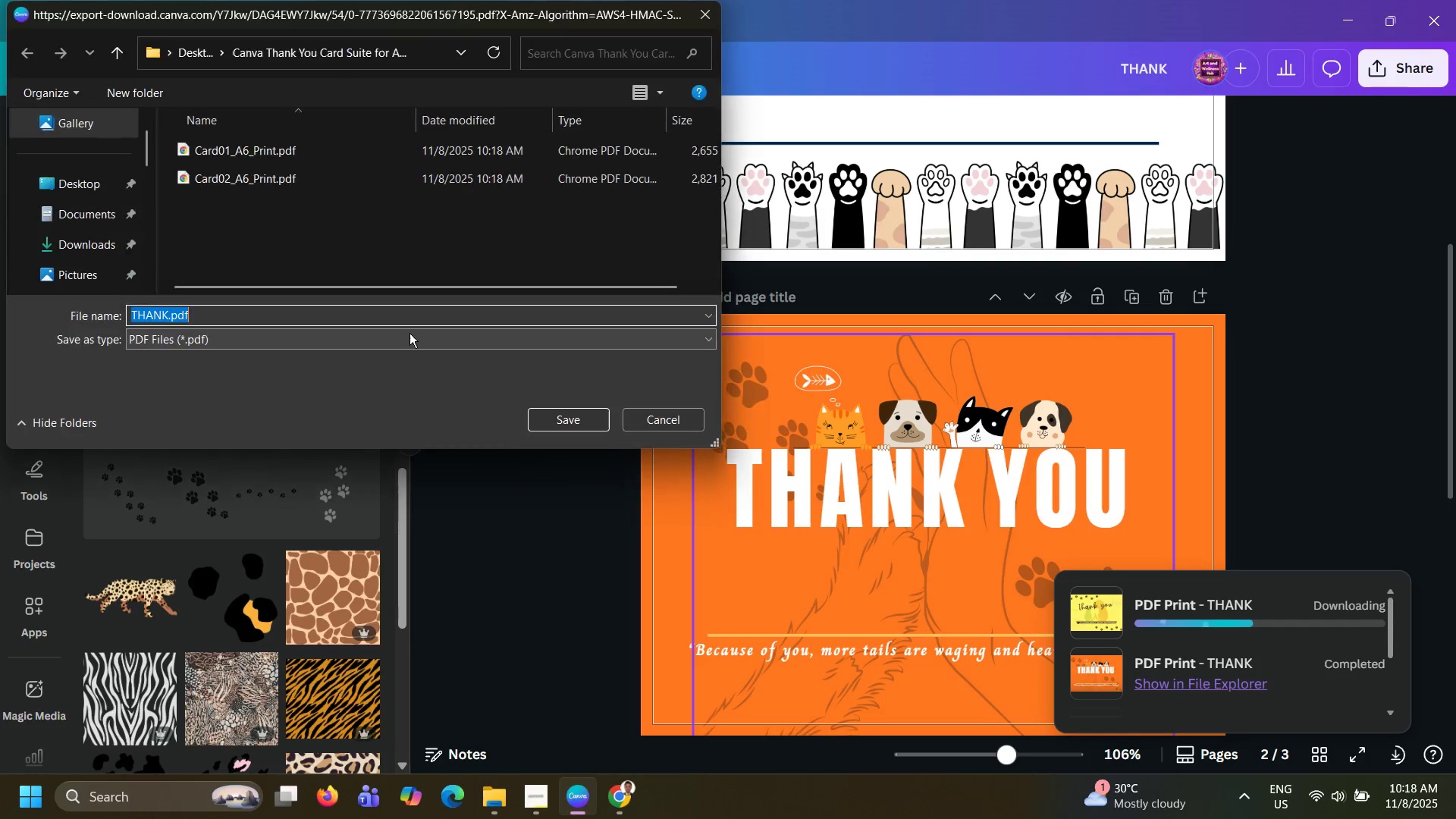 
wait(6.44)
 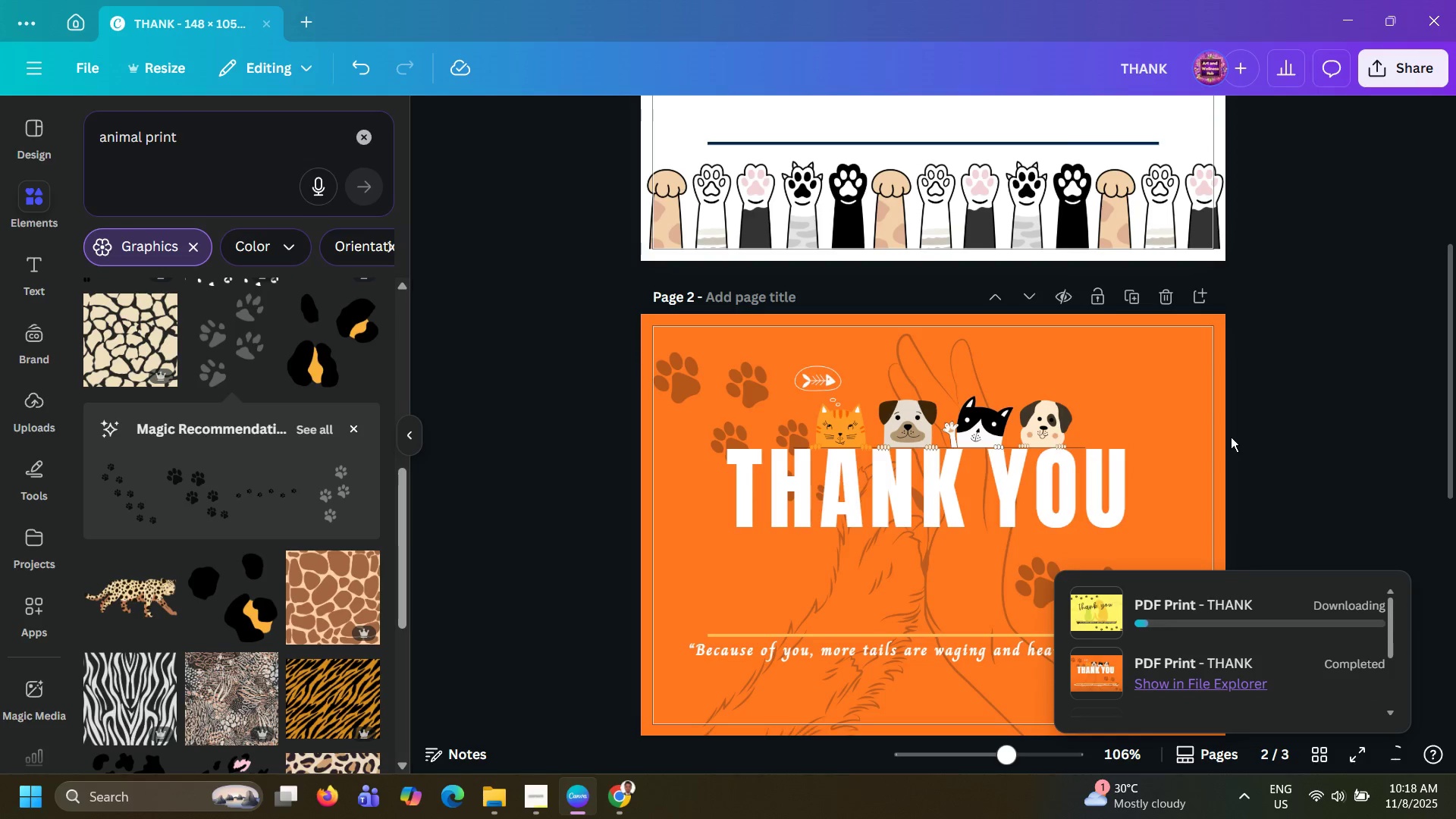 
left_click([241, 185])
 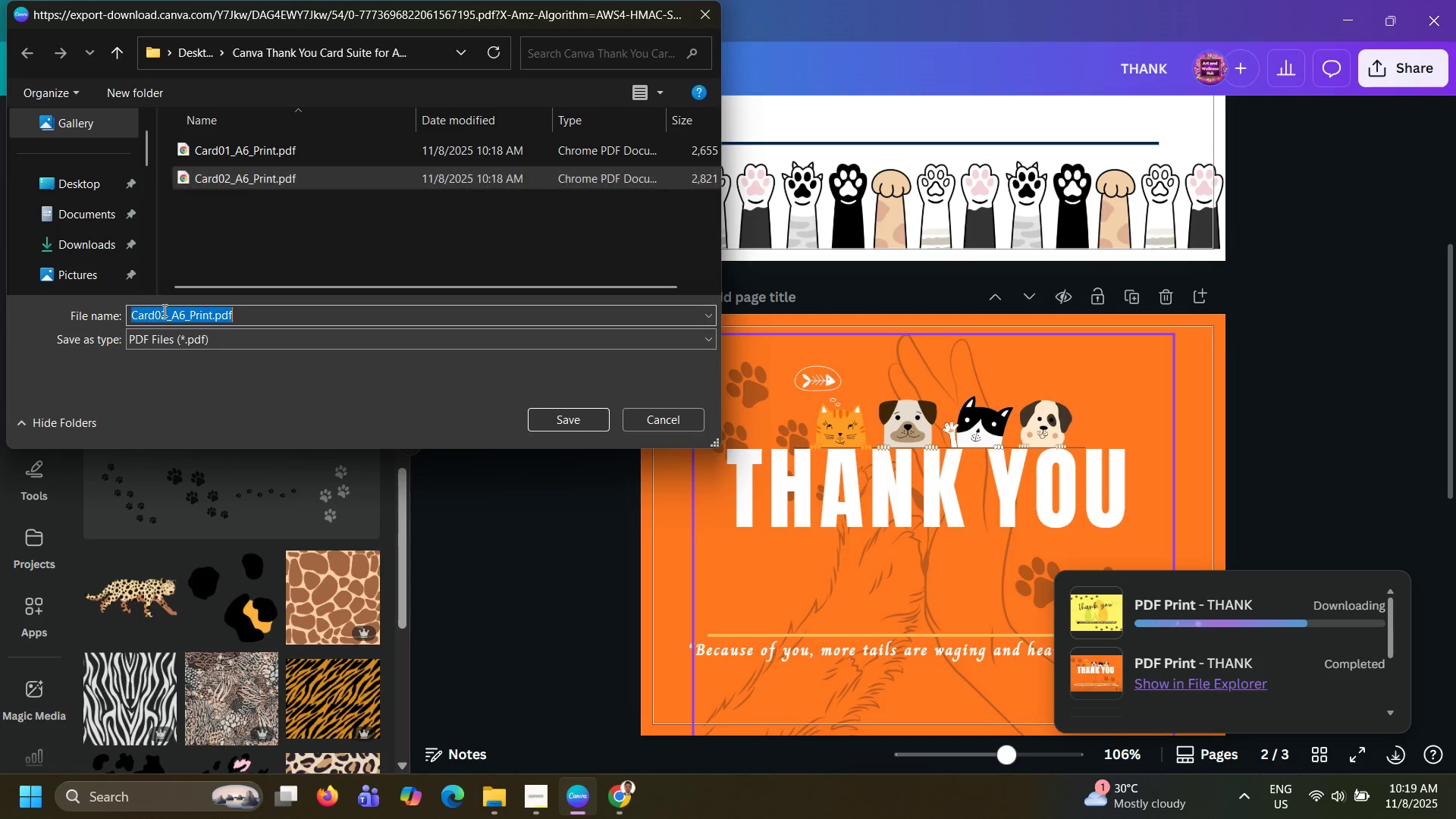 
double_click([163, 309])
 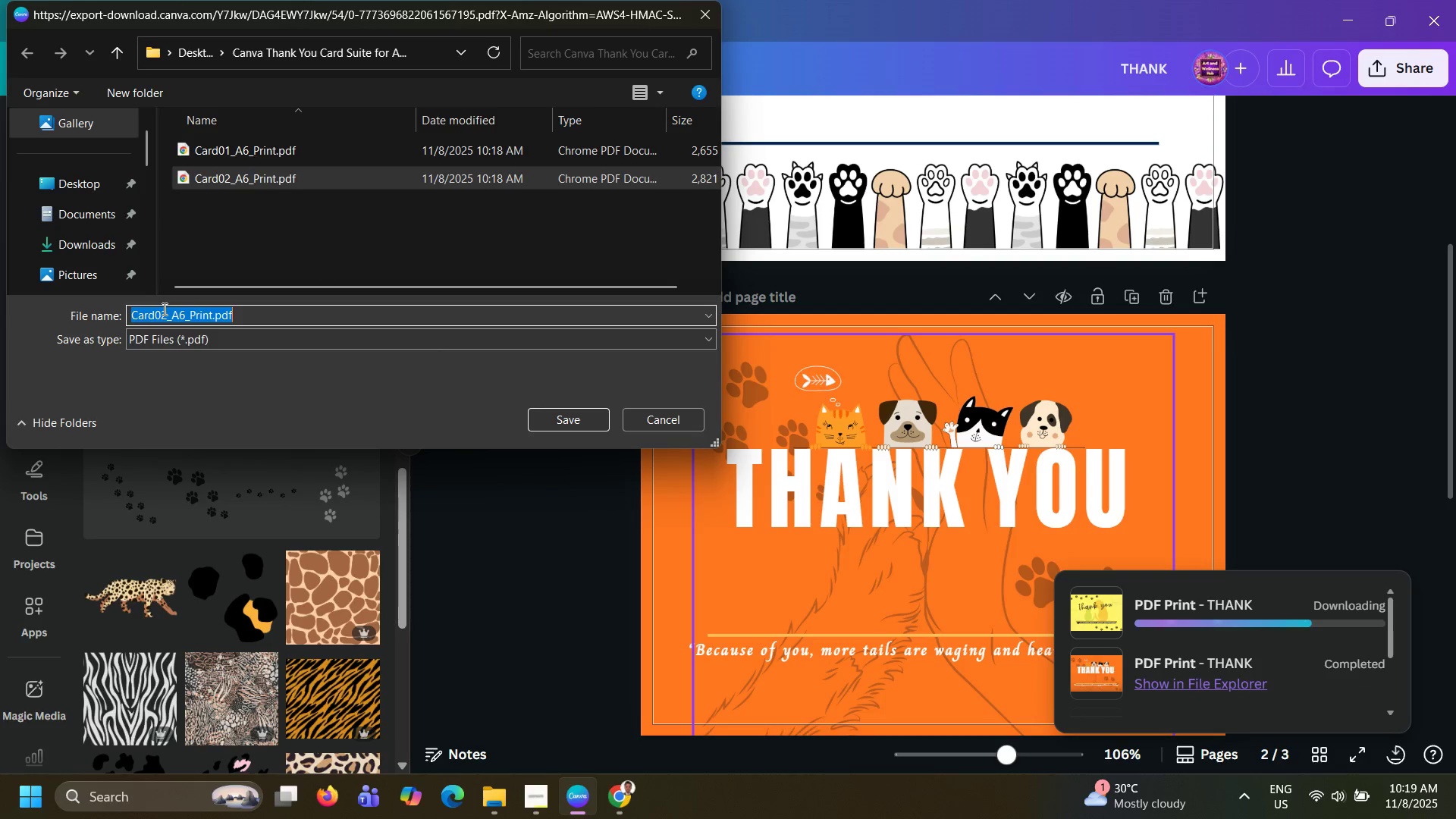 
triple_click([163, 309])
 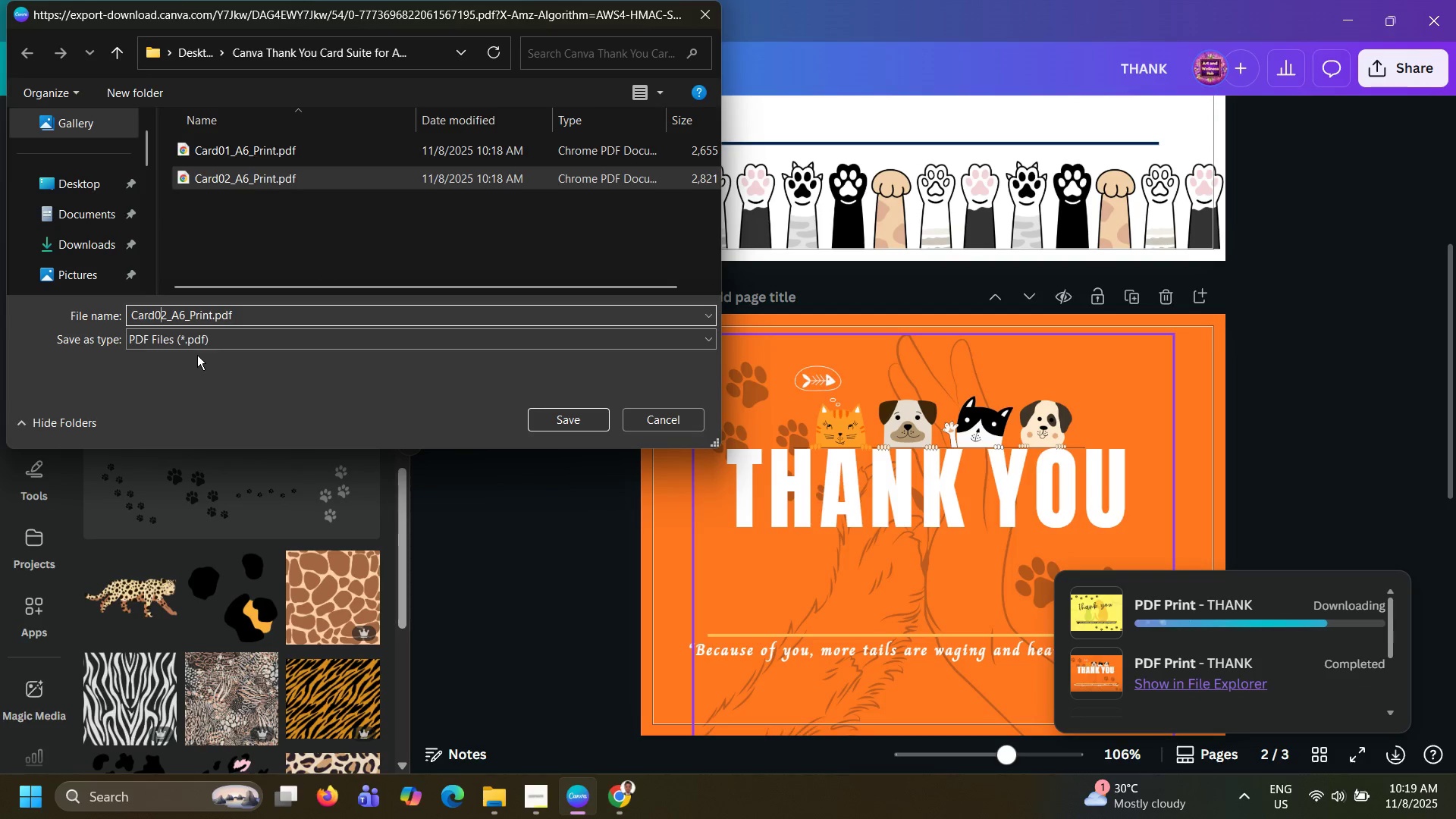 
key(ArrowRight)
 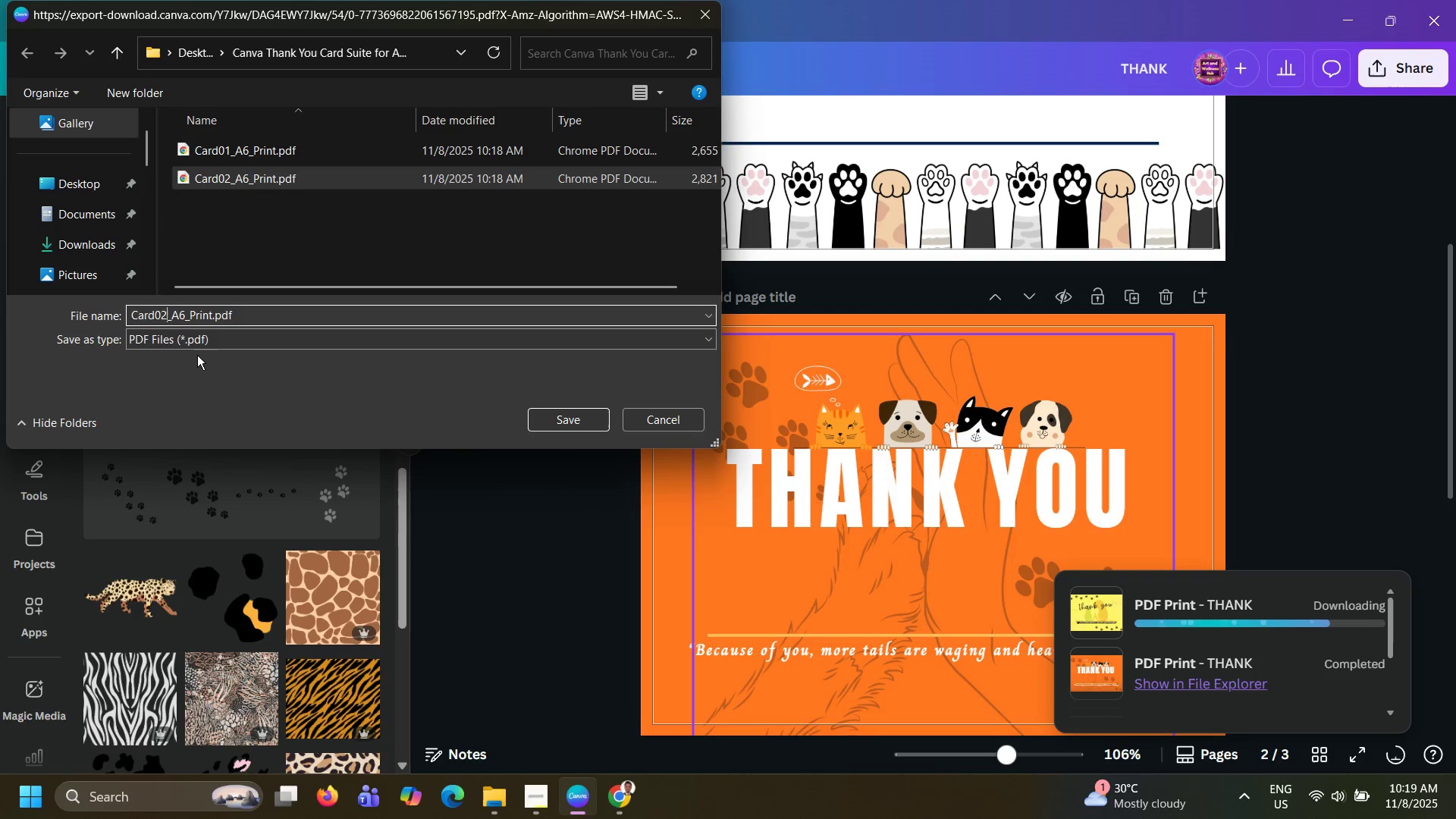 
key(Backspace)
 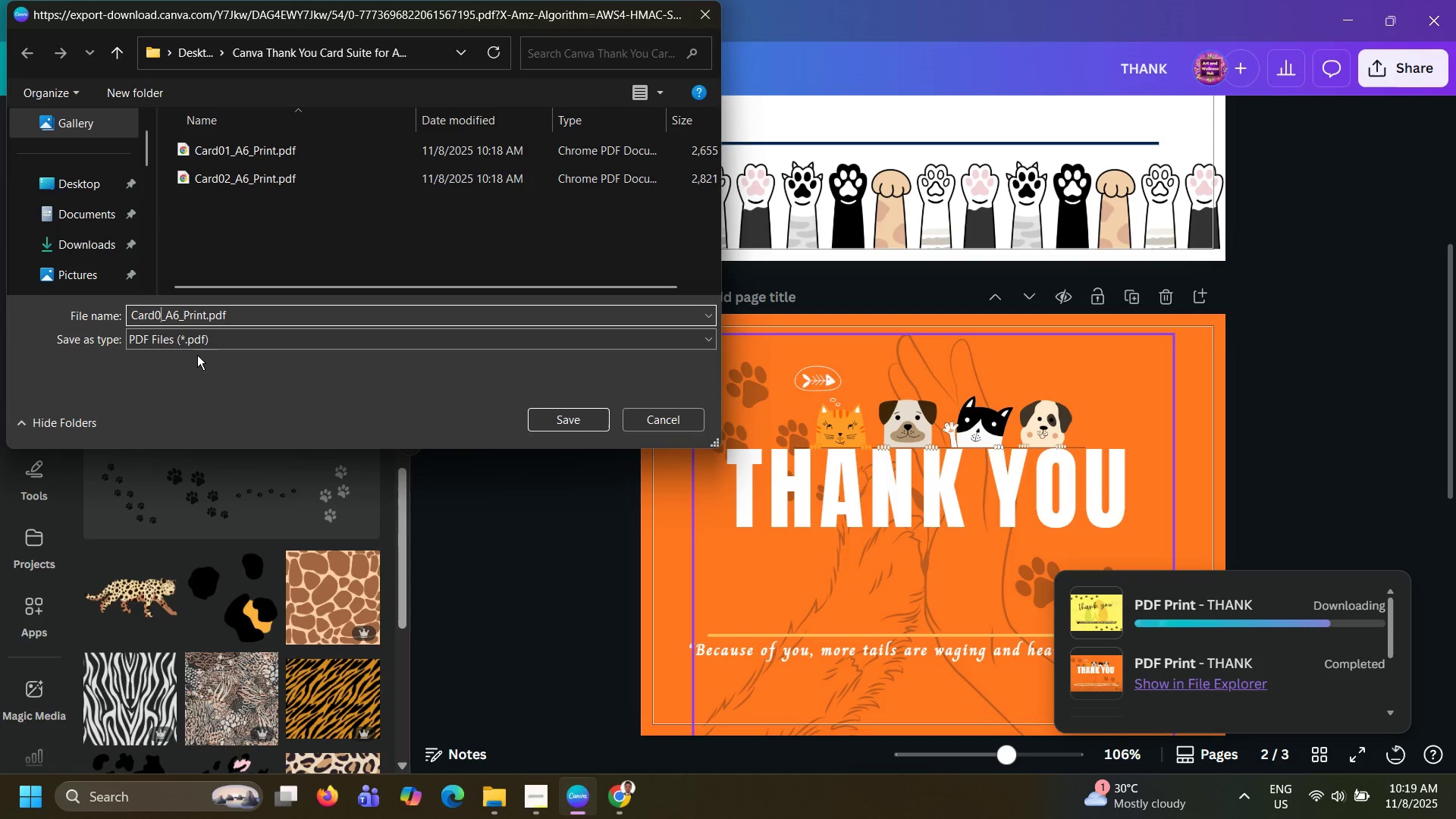 
key(Numpad3)
 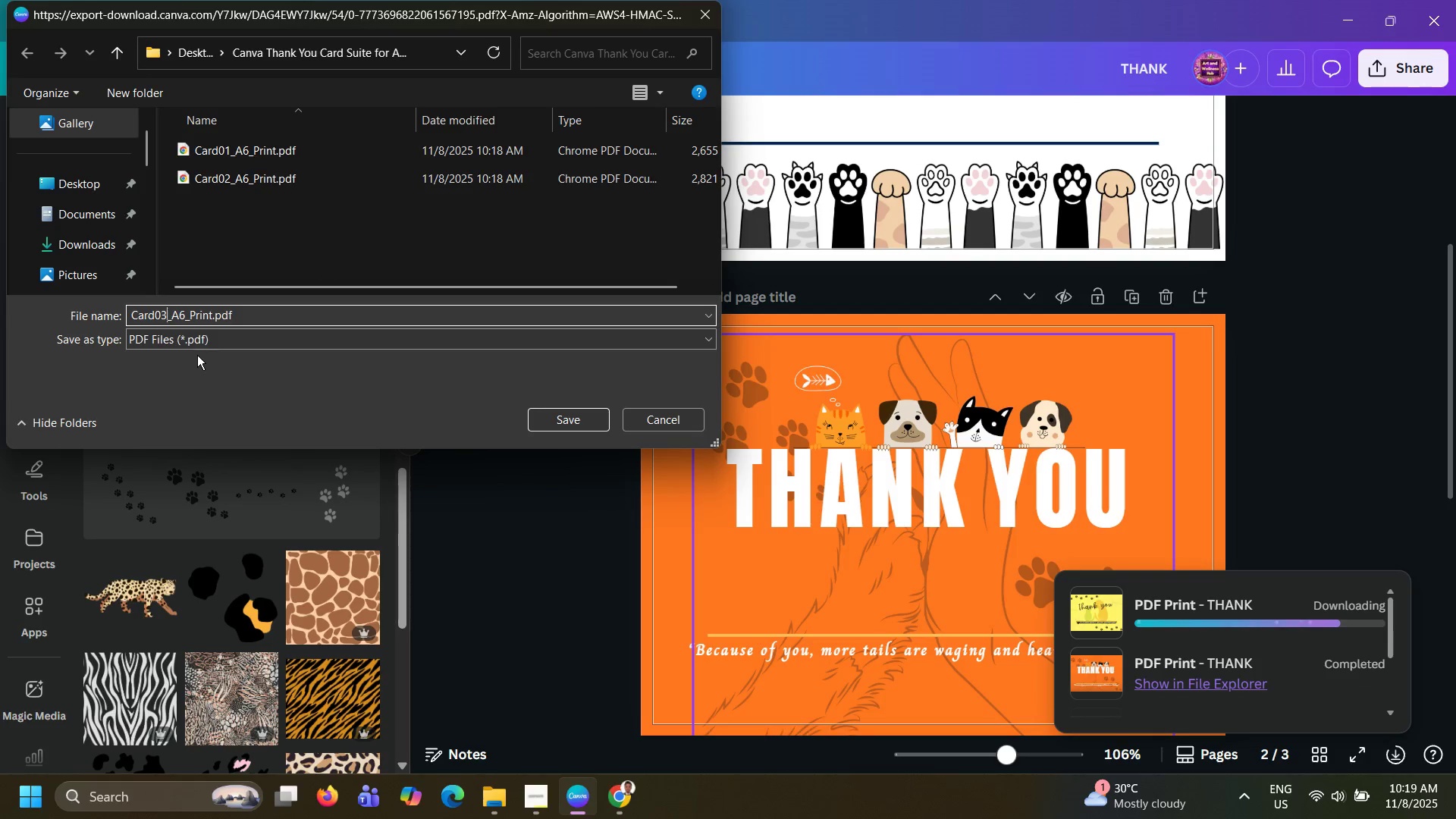 
key(NumpadEnter)
 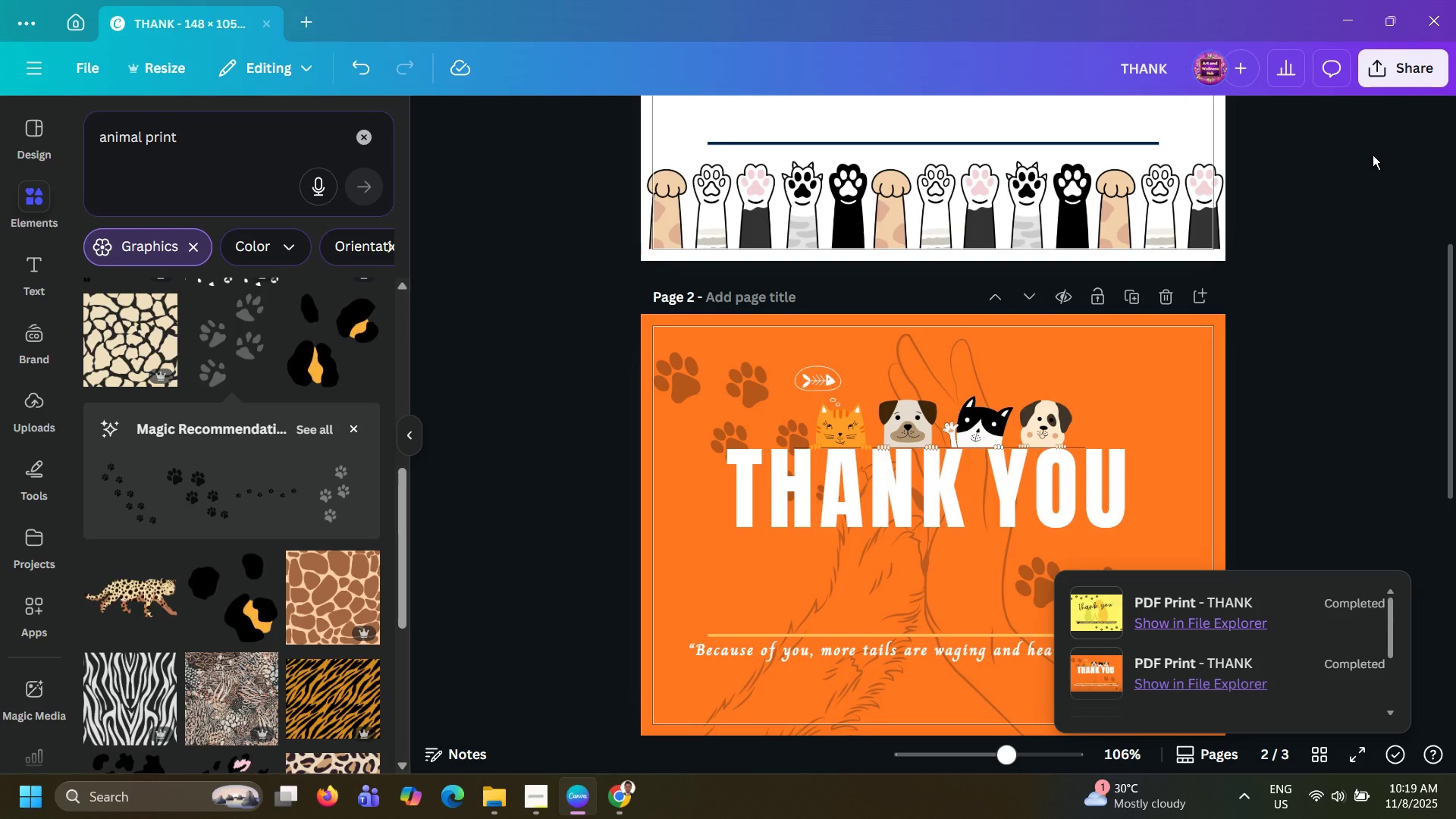 
wait(12.08)
 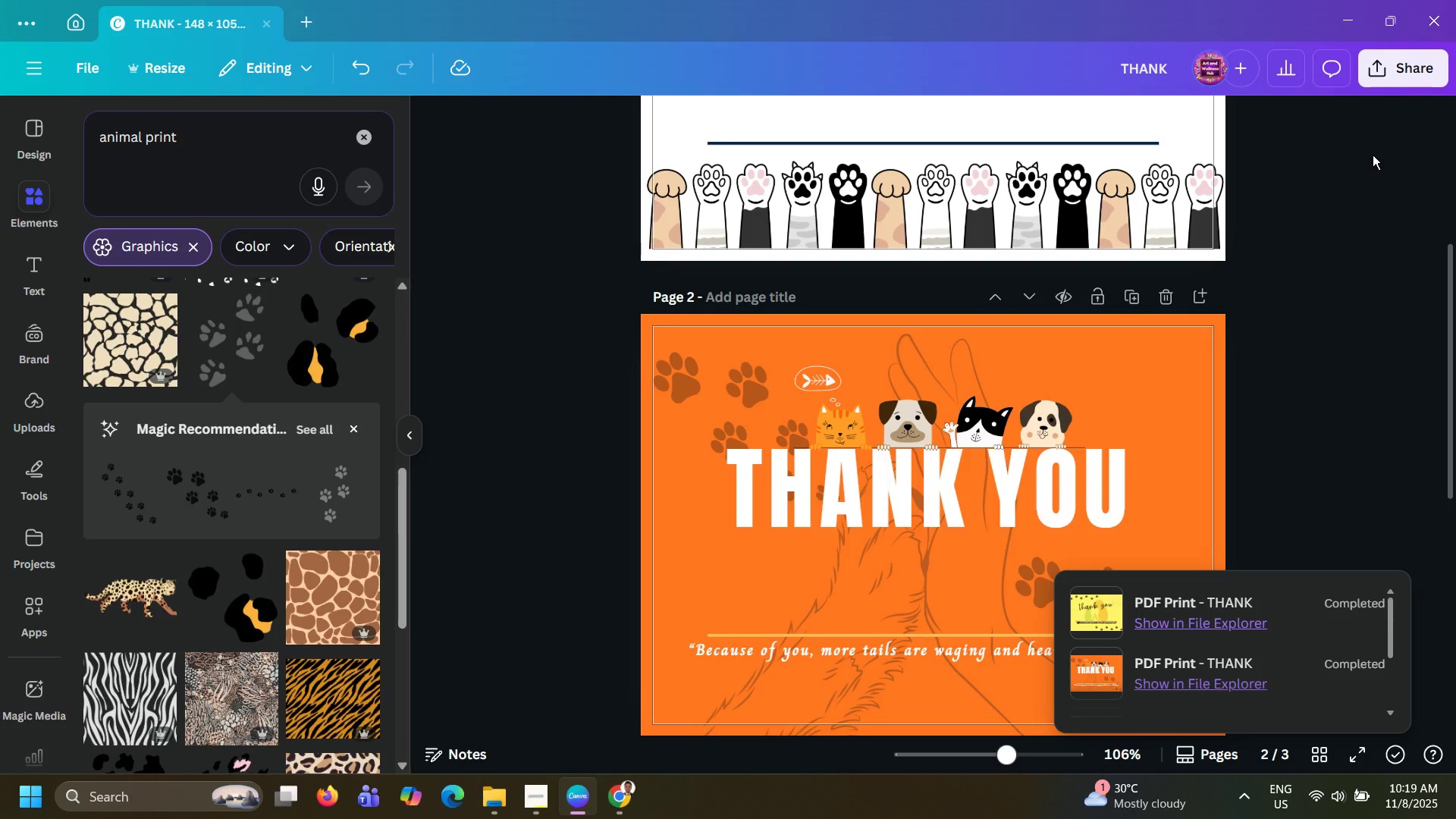 
left_click([547, 305])
 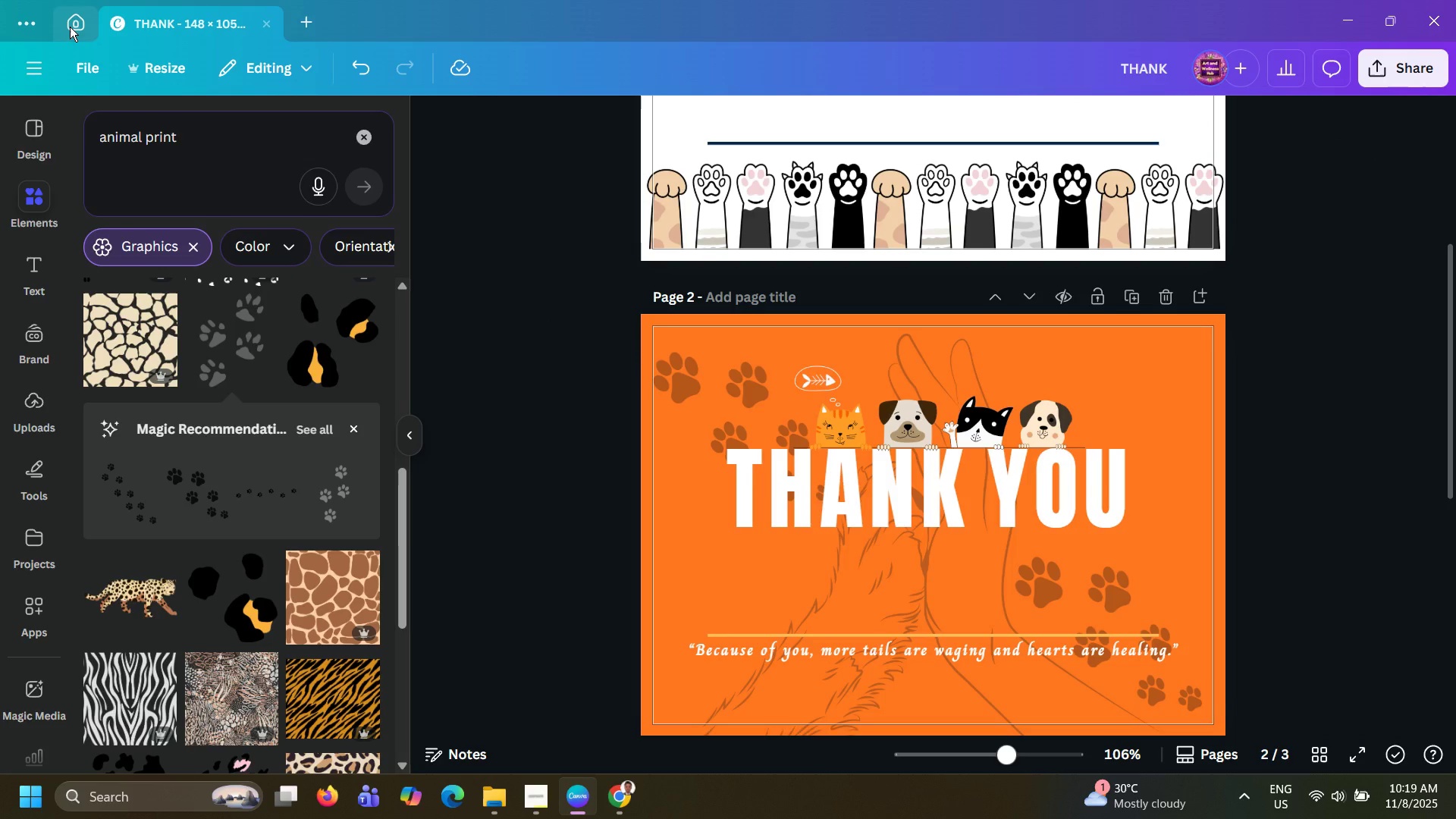 
wait(6.76)
 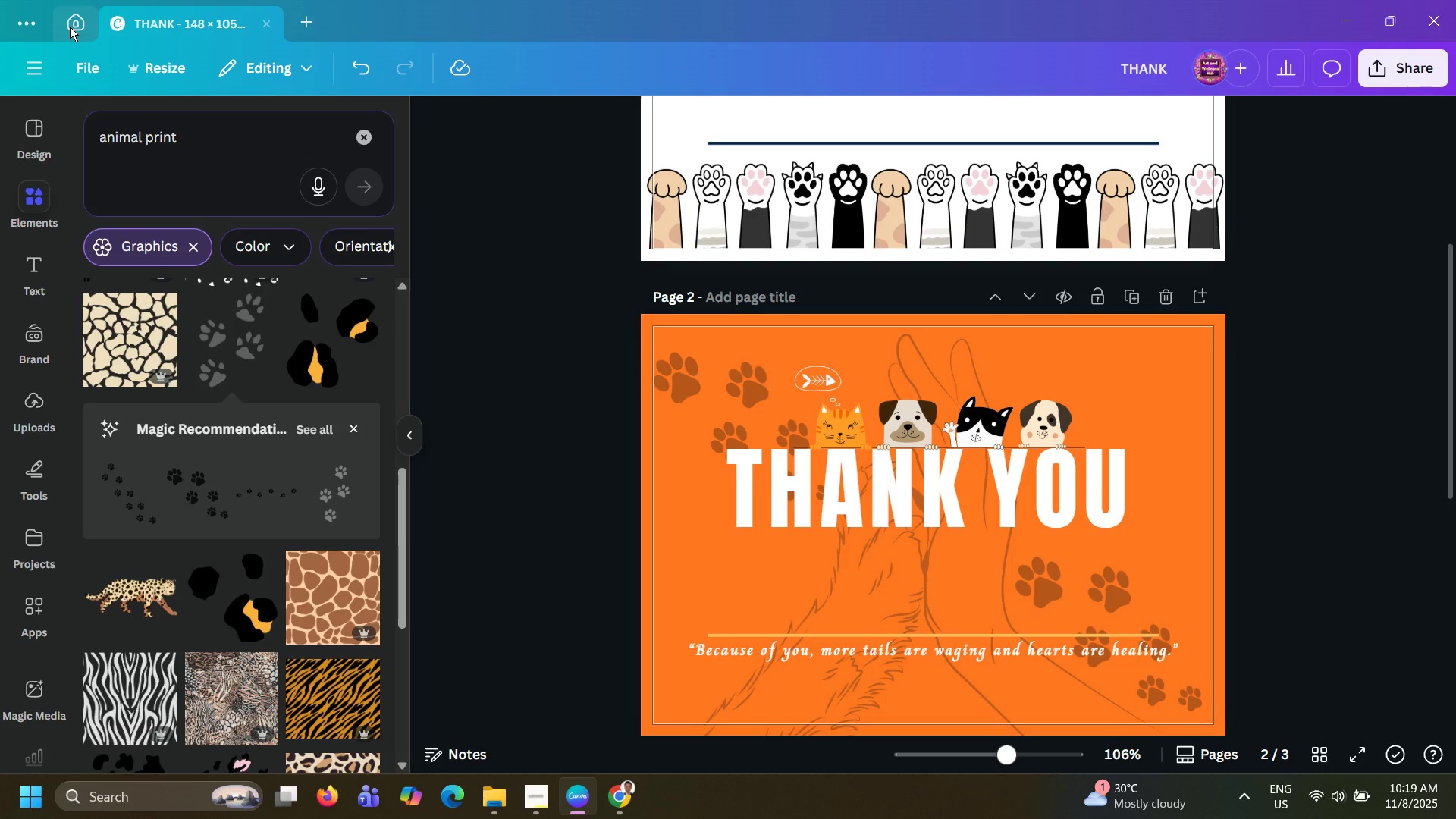 
left_click([169, 60])
 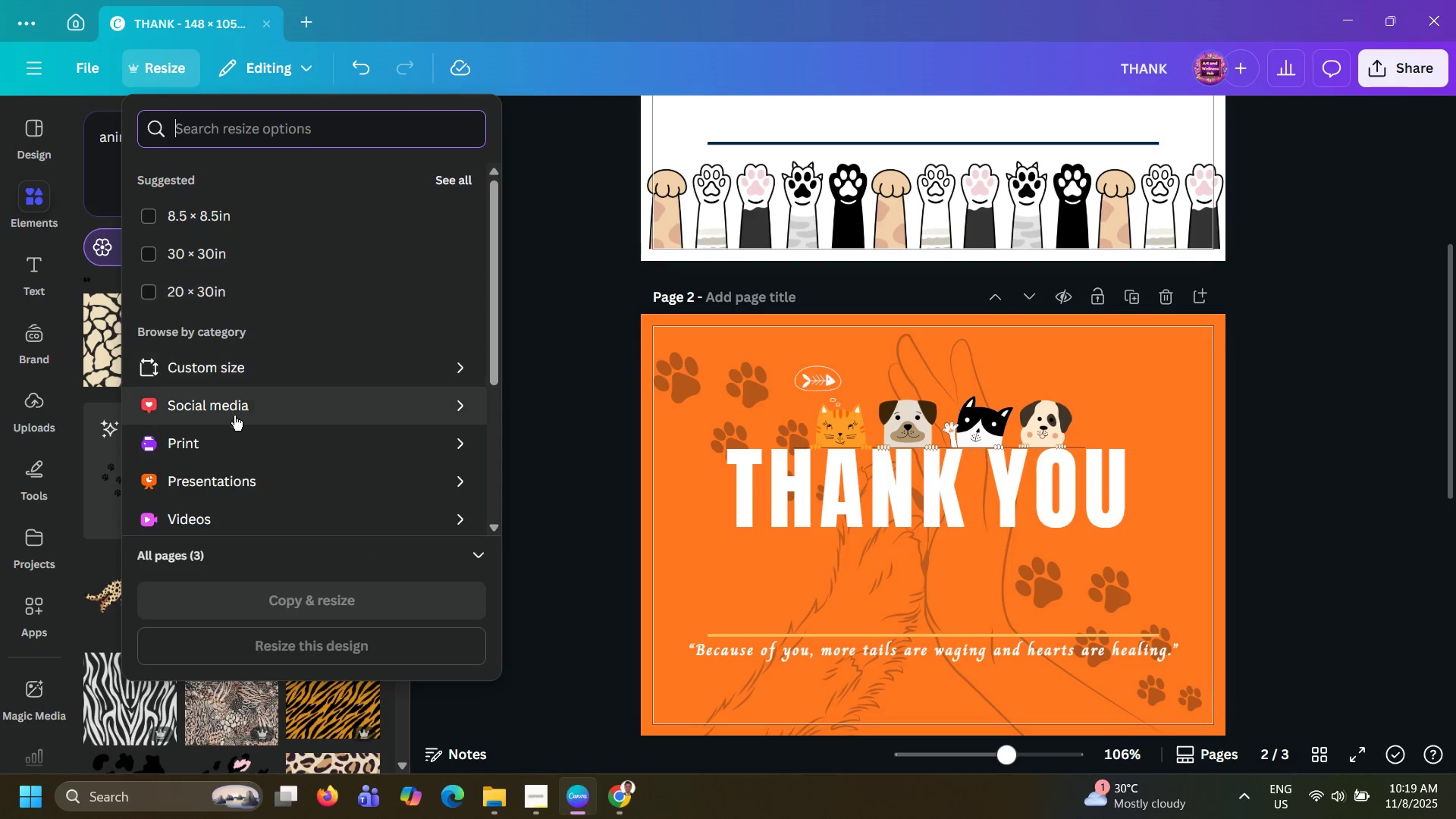 
left_click([262, 382])
 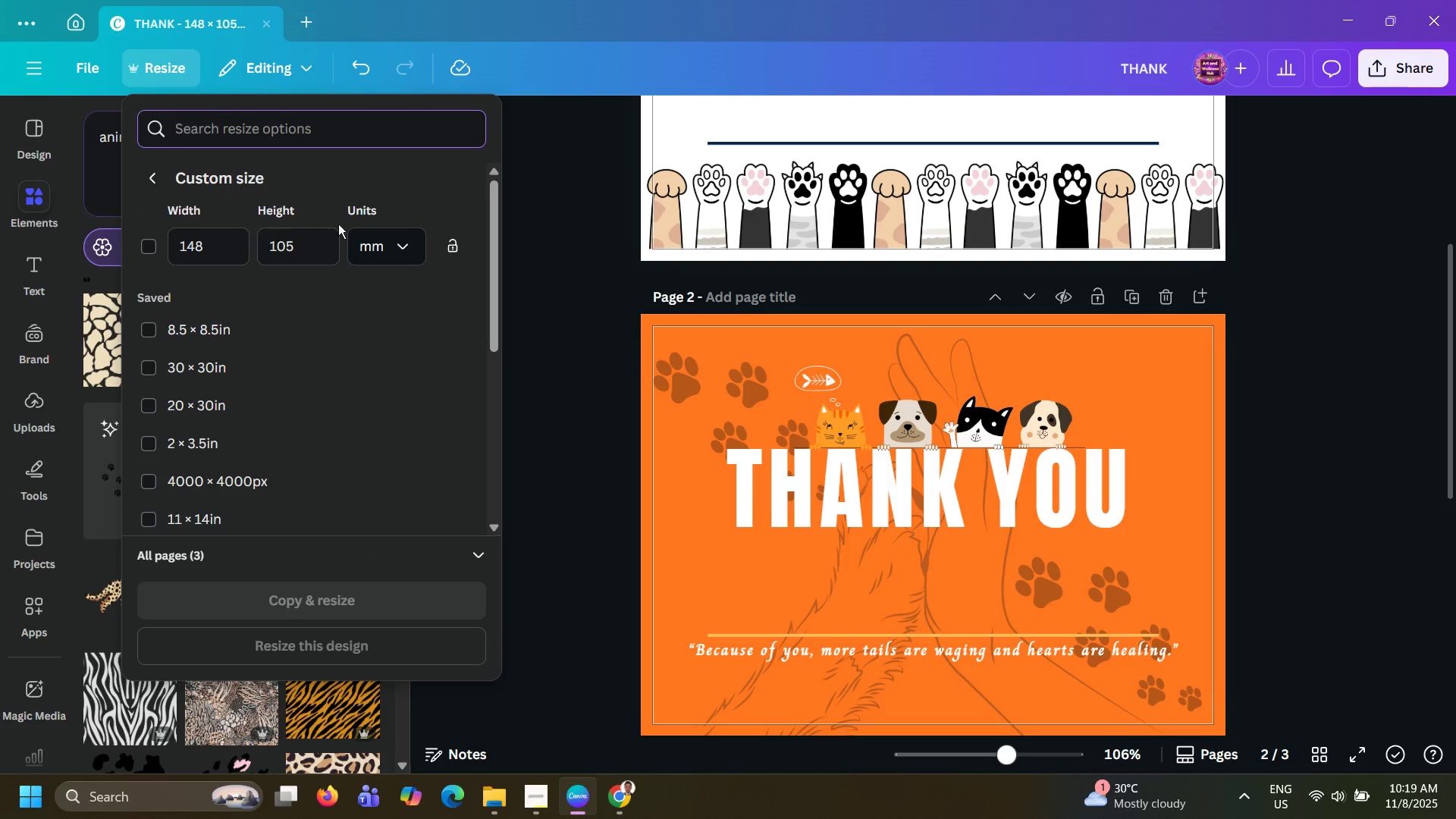 
left_click([393, 235])
 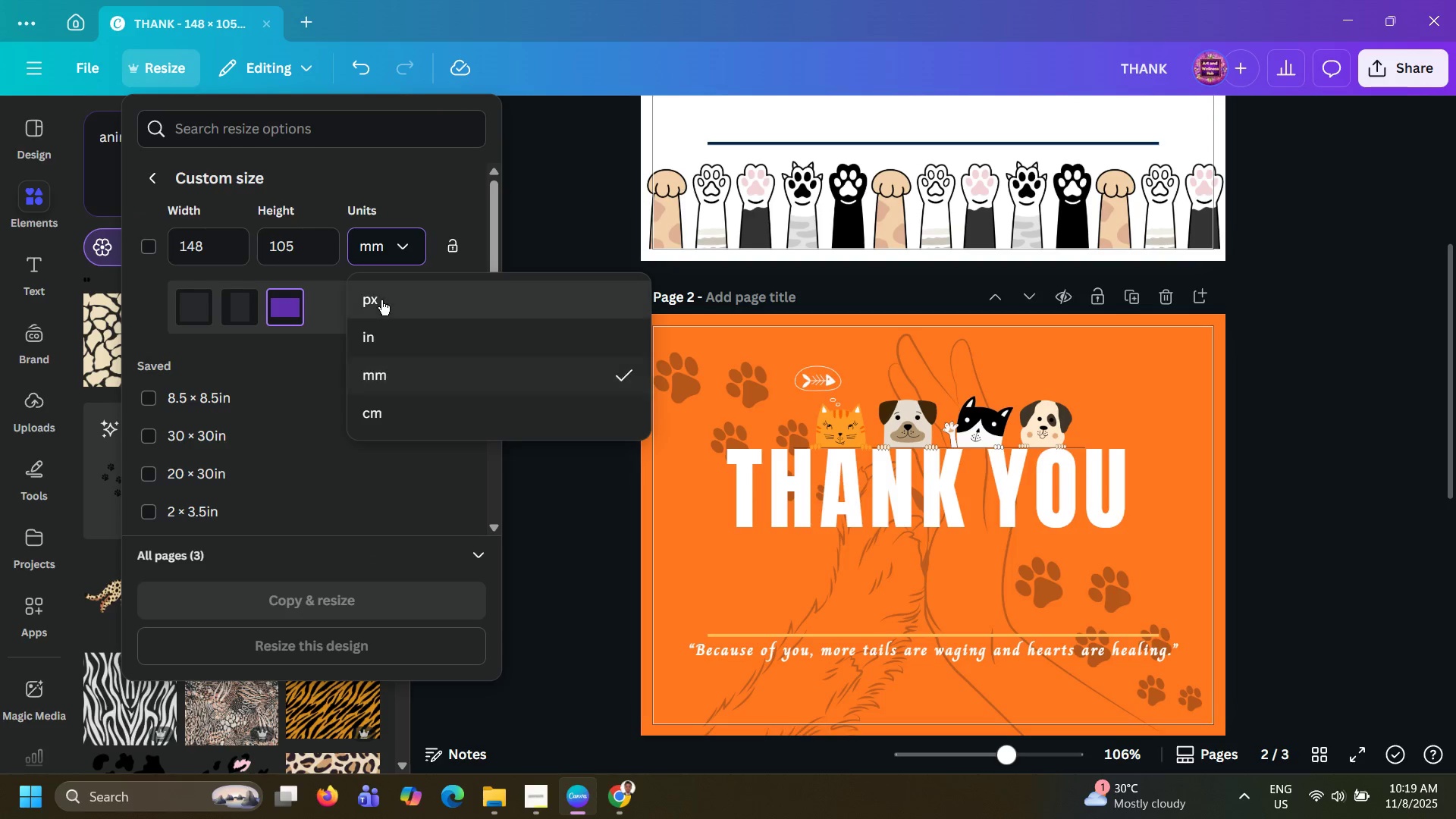 
left_click([381, 300])
 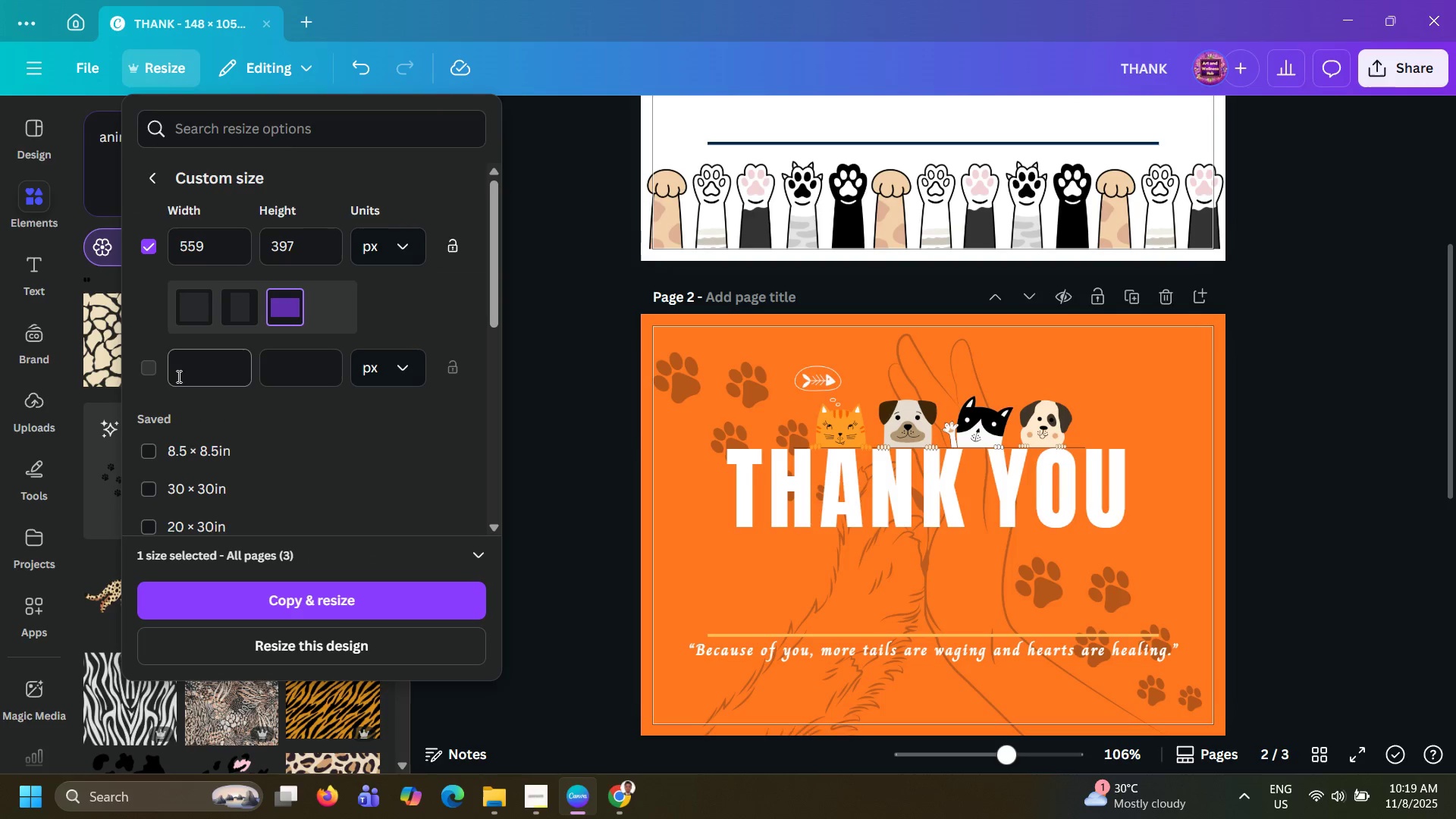 
left_click([155, 246])
 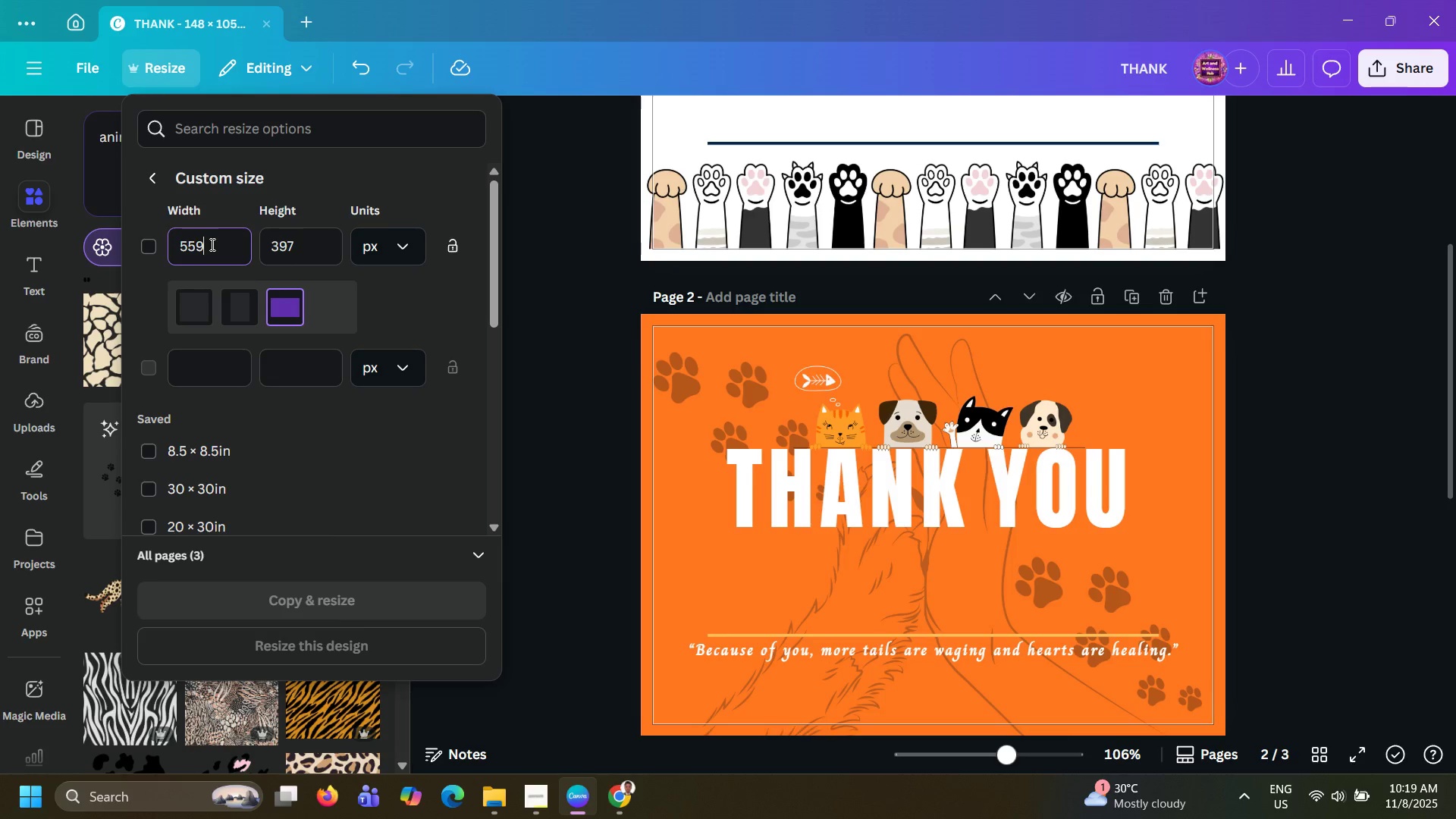 
double_click([211, 244])
 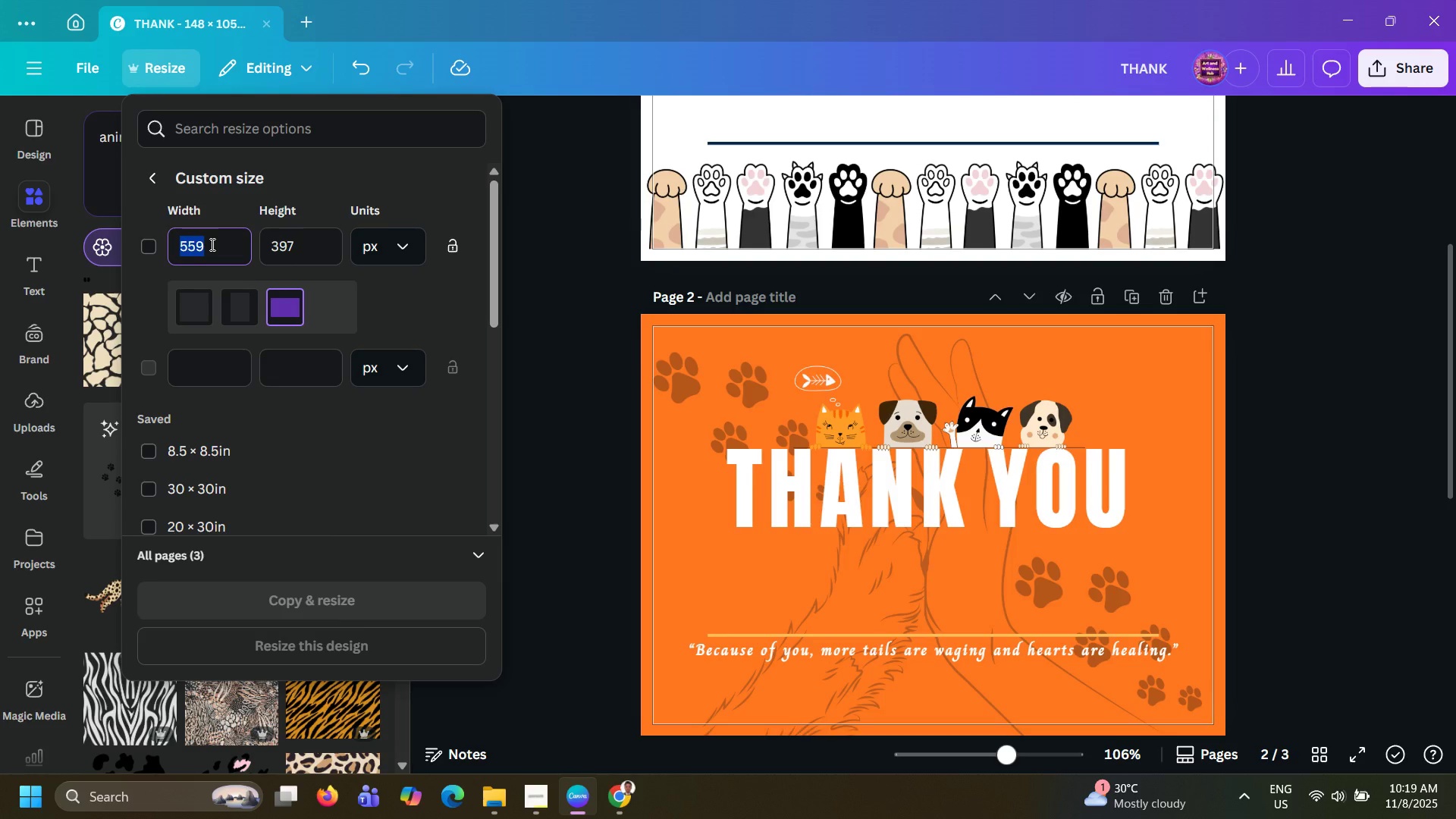 
triple_click([211, 244])
 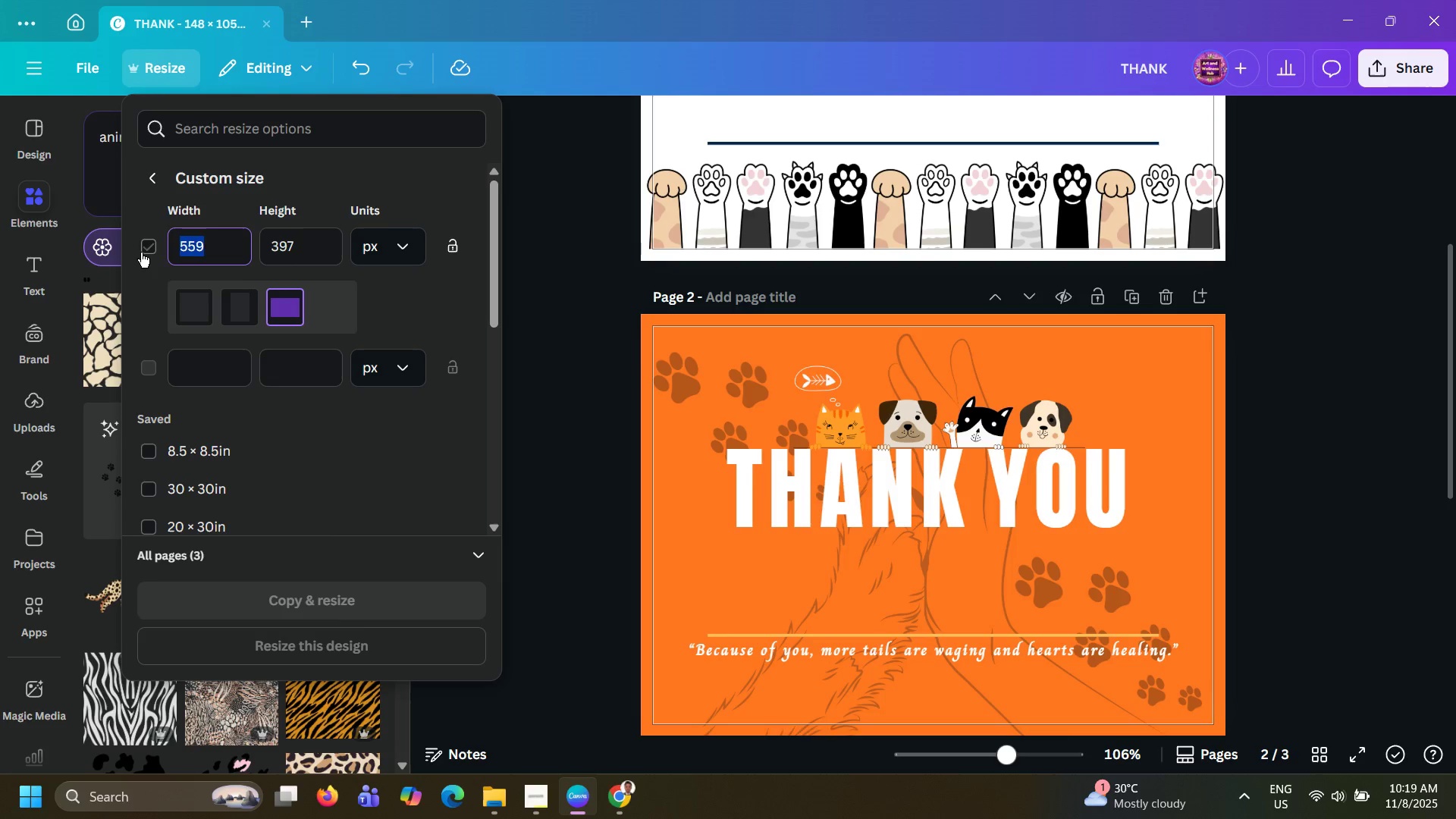 
left_click([147, 287])
 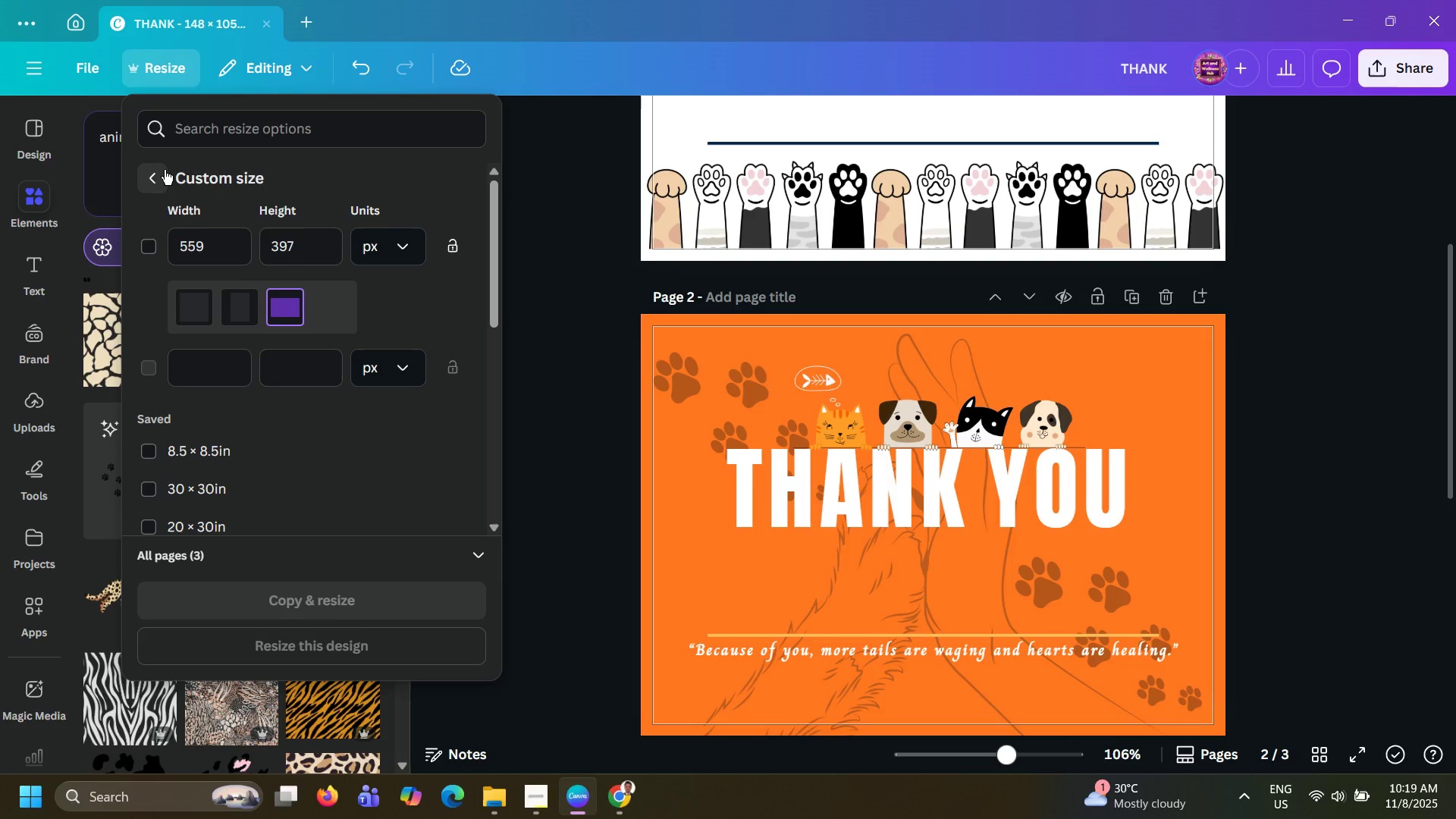 
left_click([165, 170])
 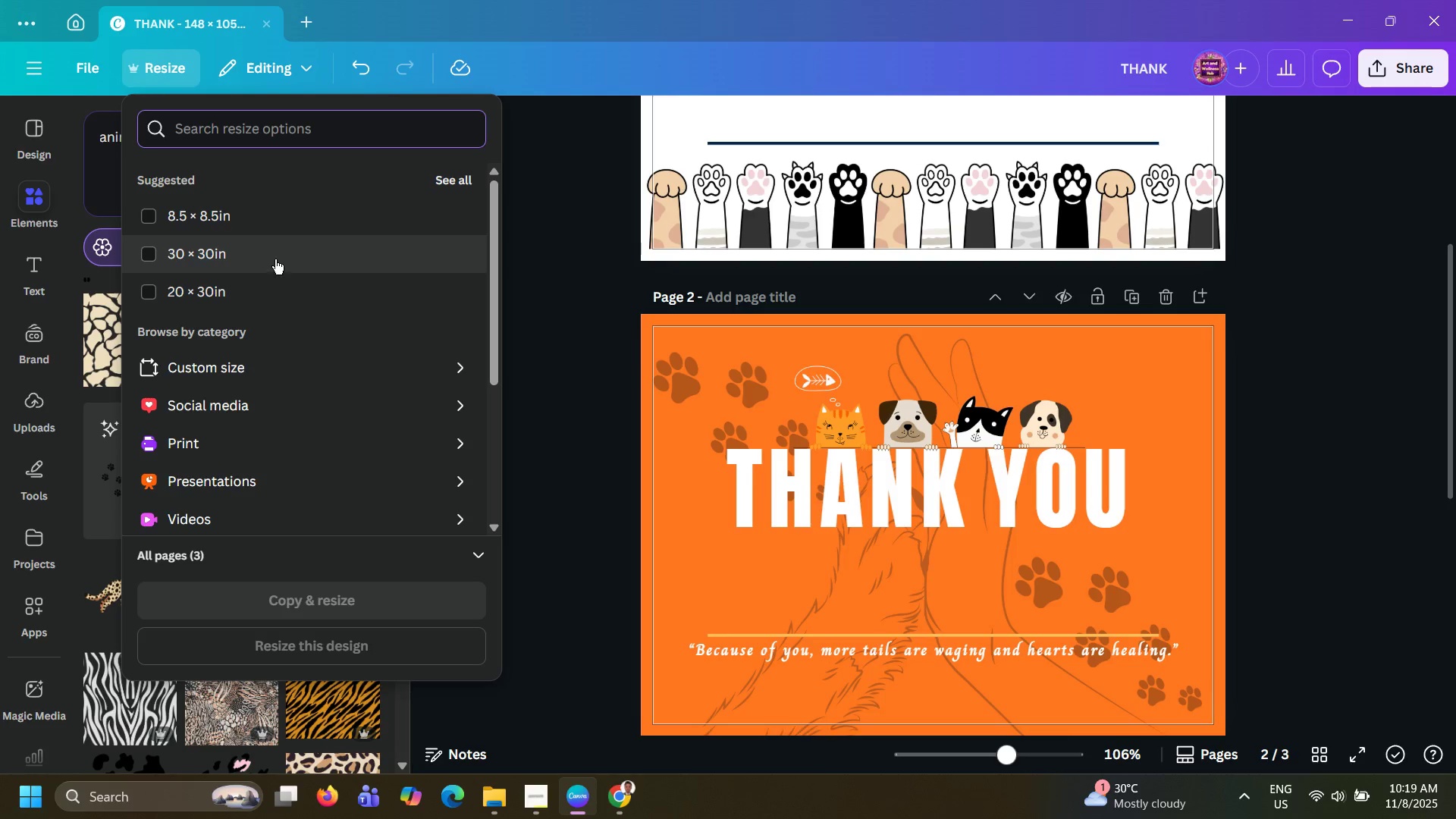 
wait(6.91)
 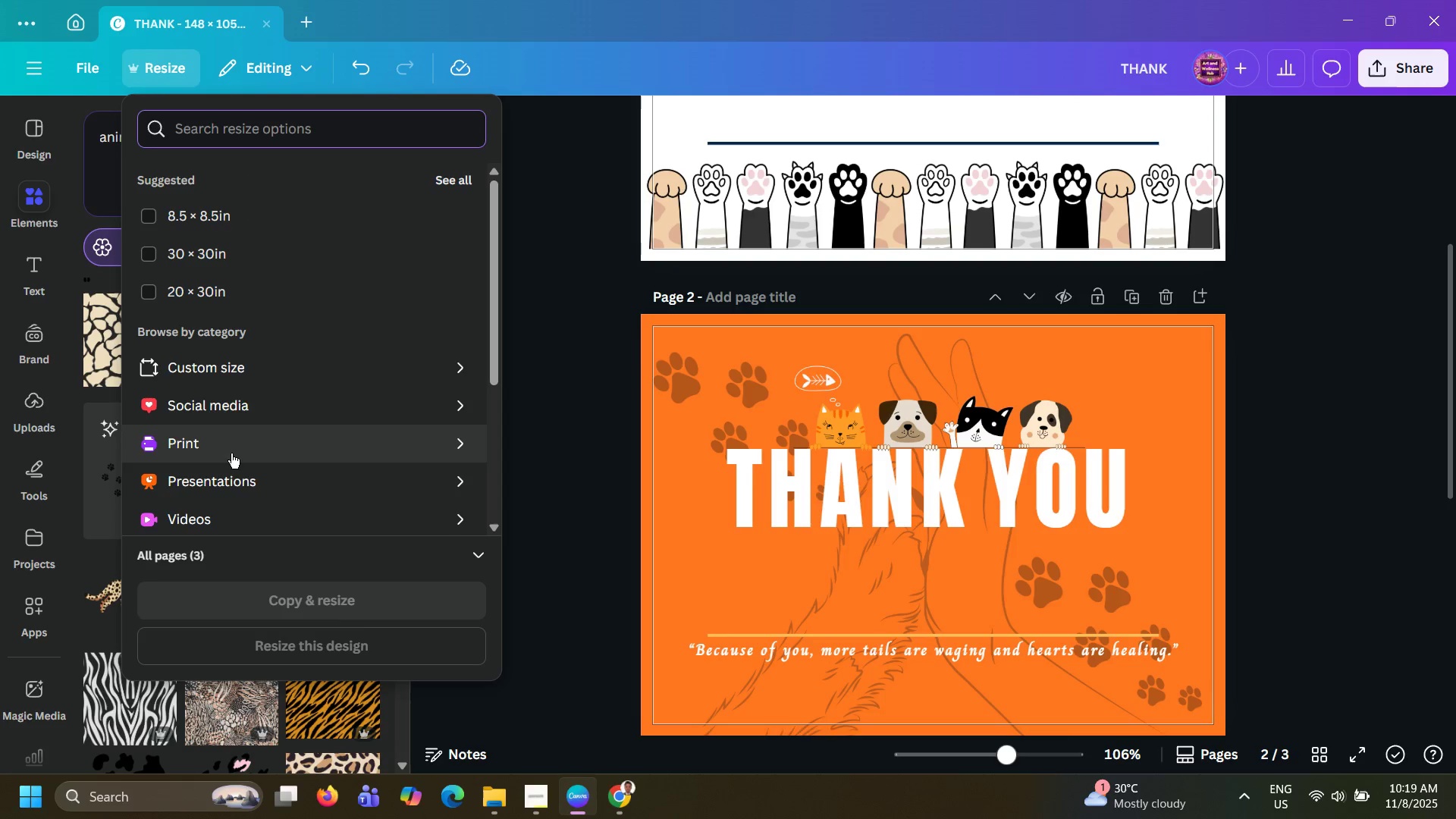 
left_click([259, 367])
 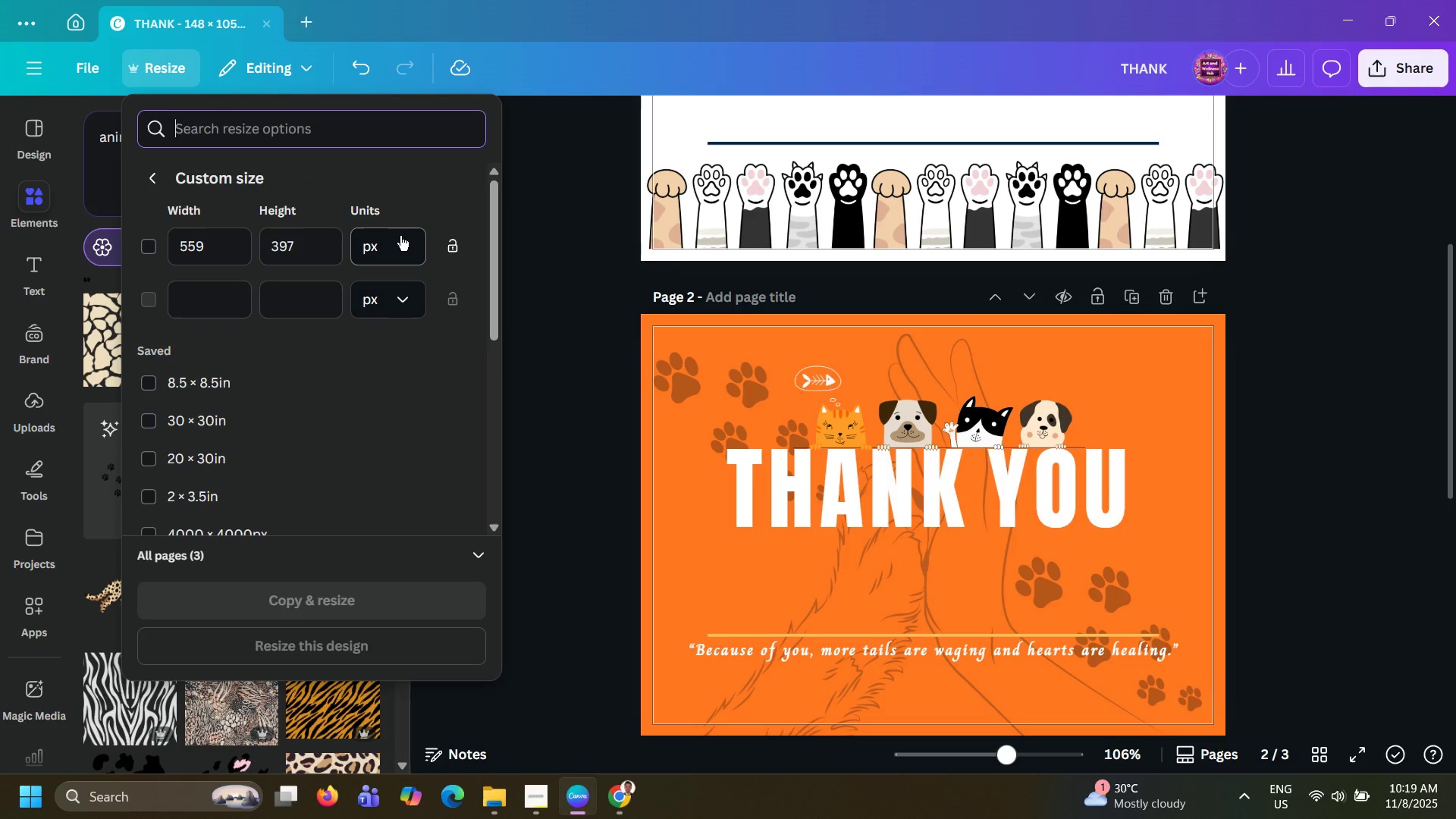 
double_click([213, 248])
 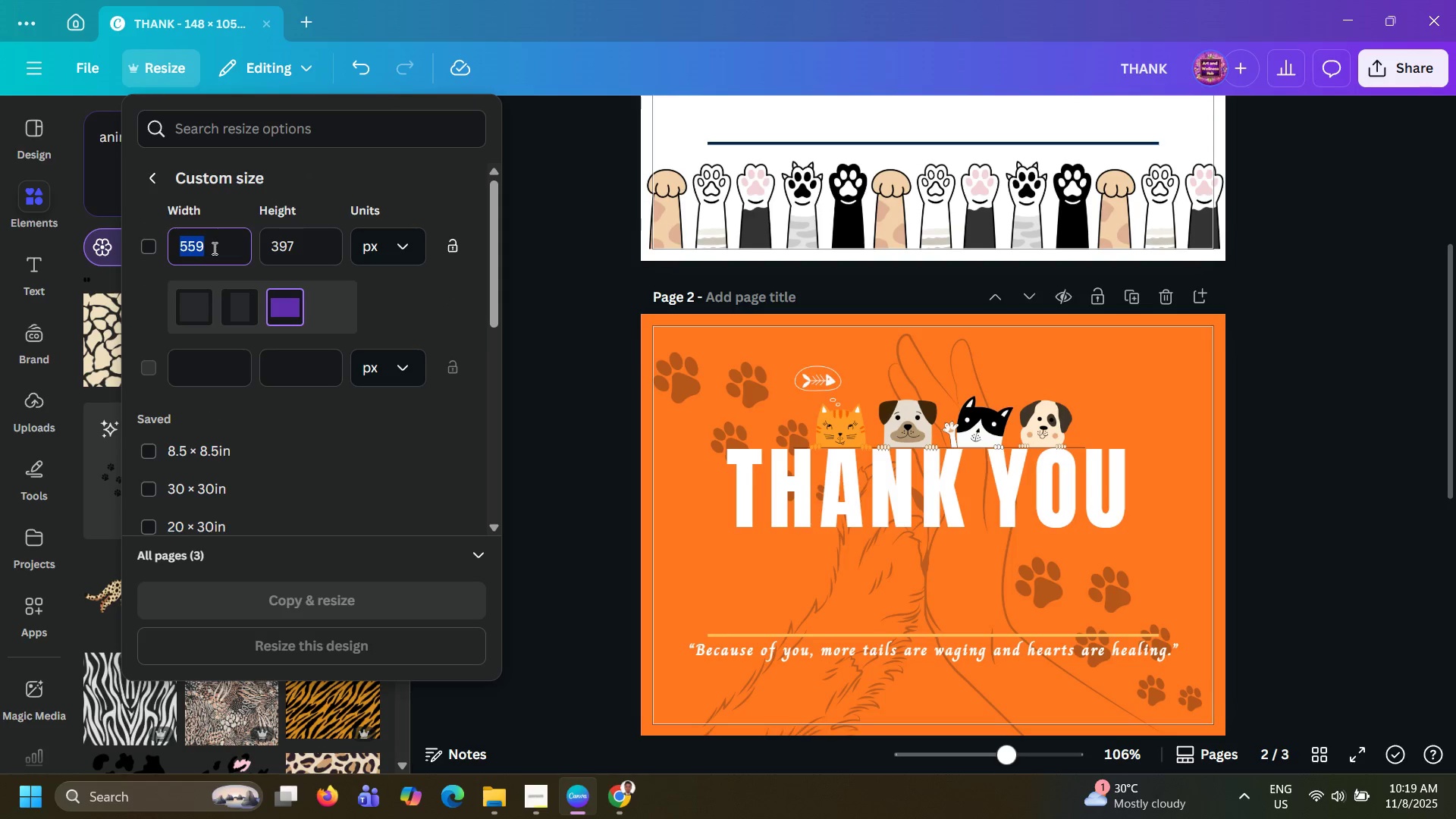 
triple_click([213, 248])
 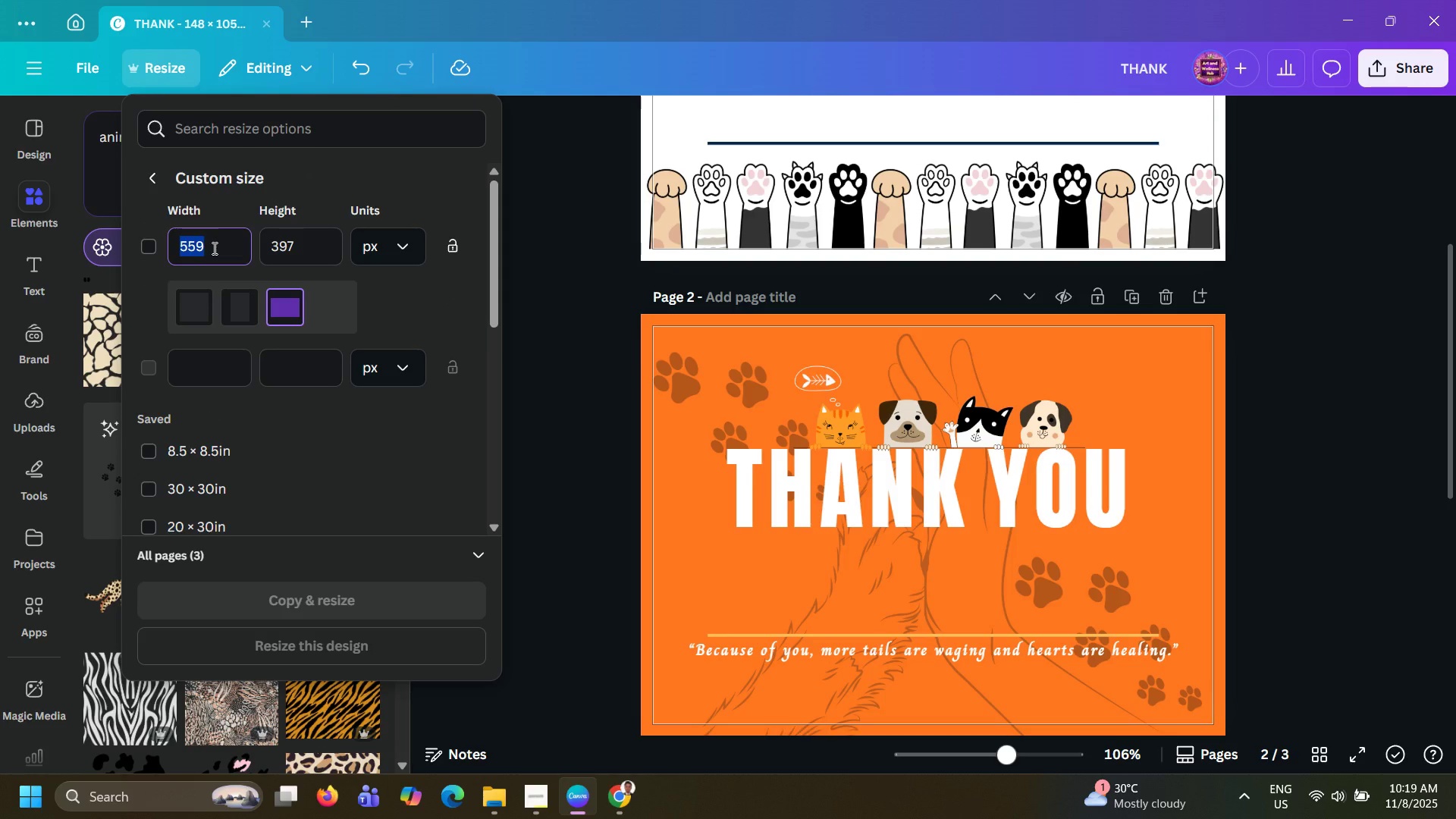 
key(Numpad1)
 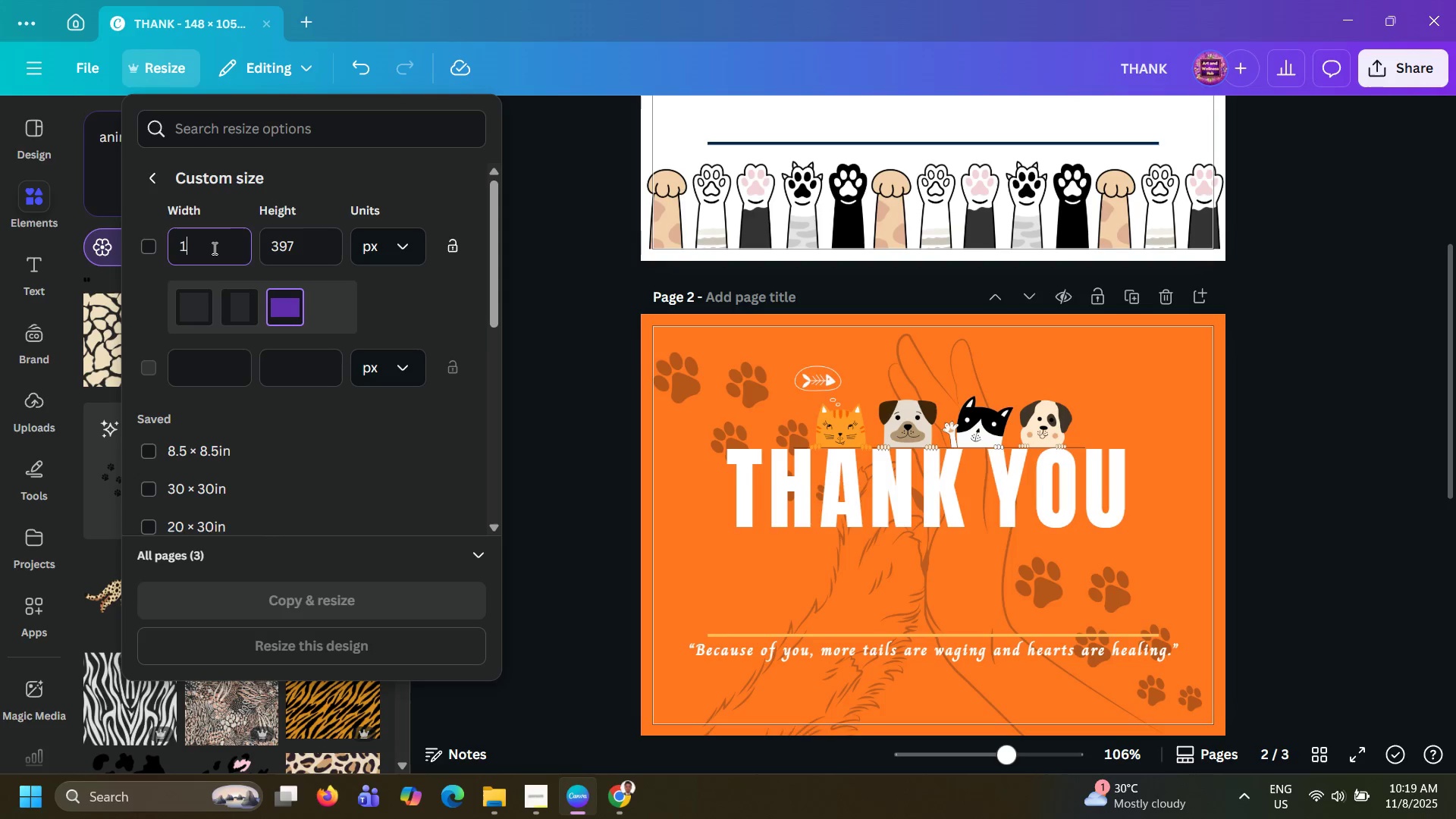 
key(Numpad2)
 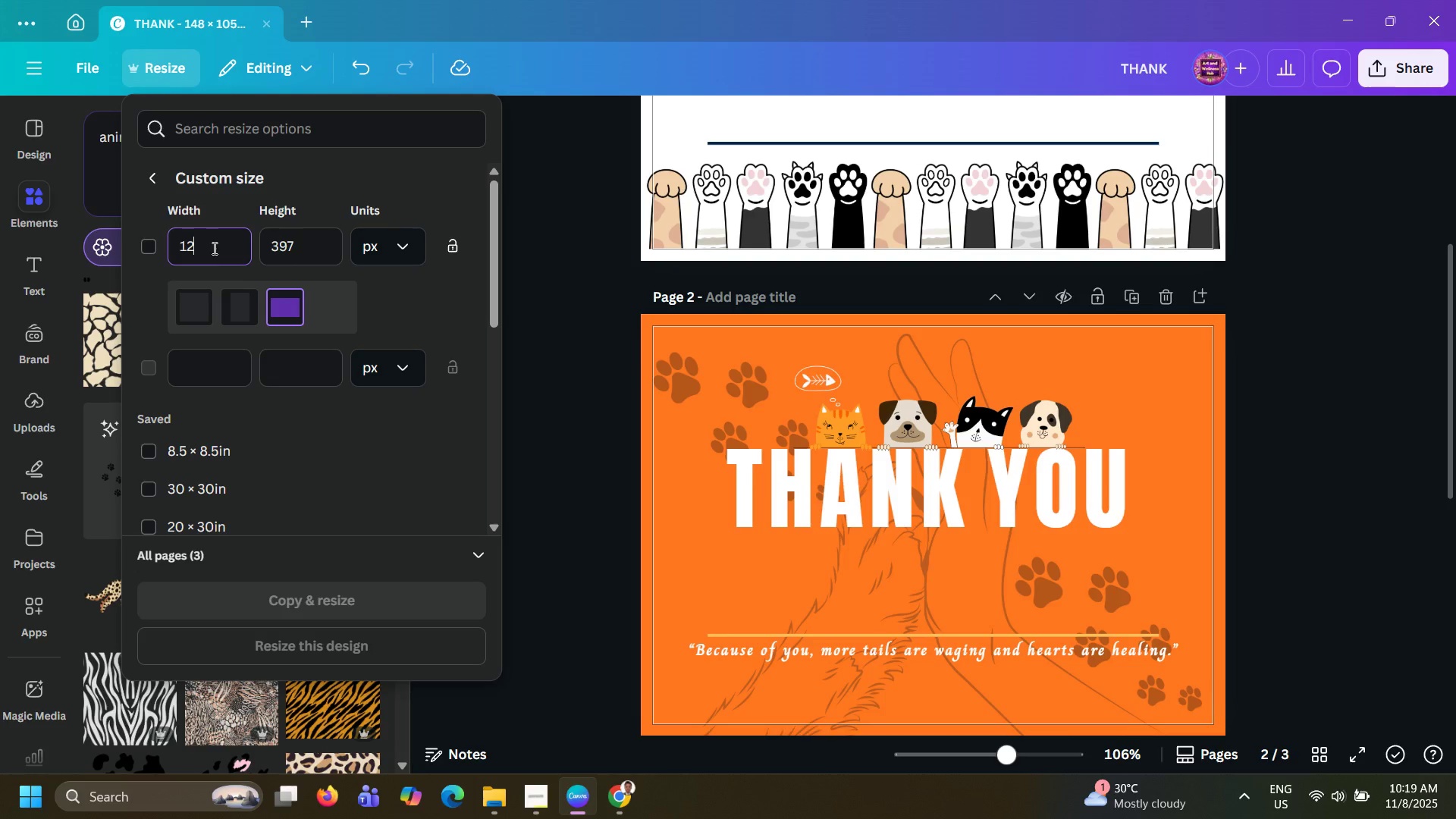 
key(Numpad0)
 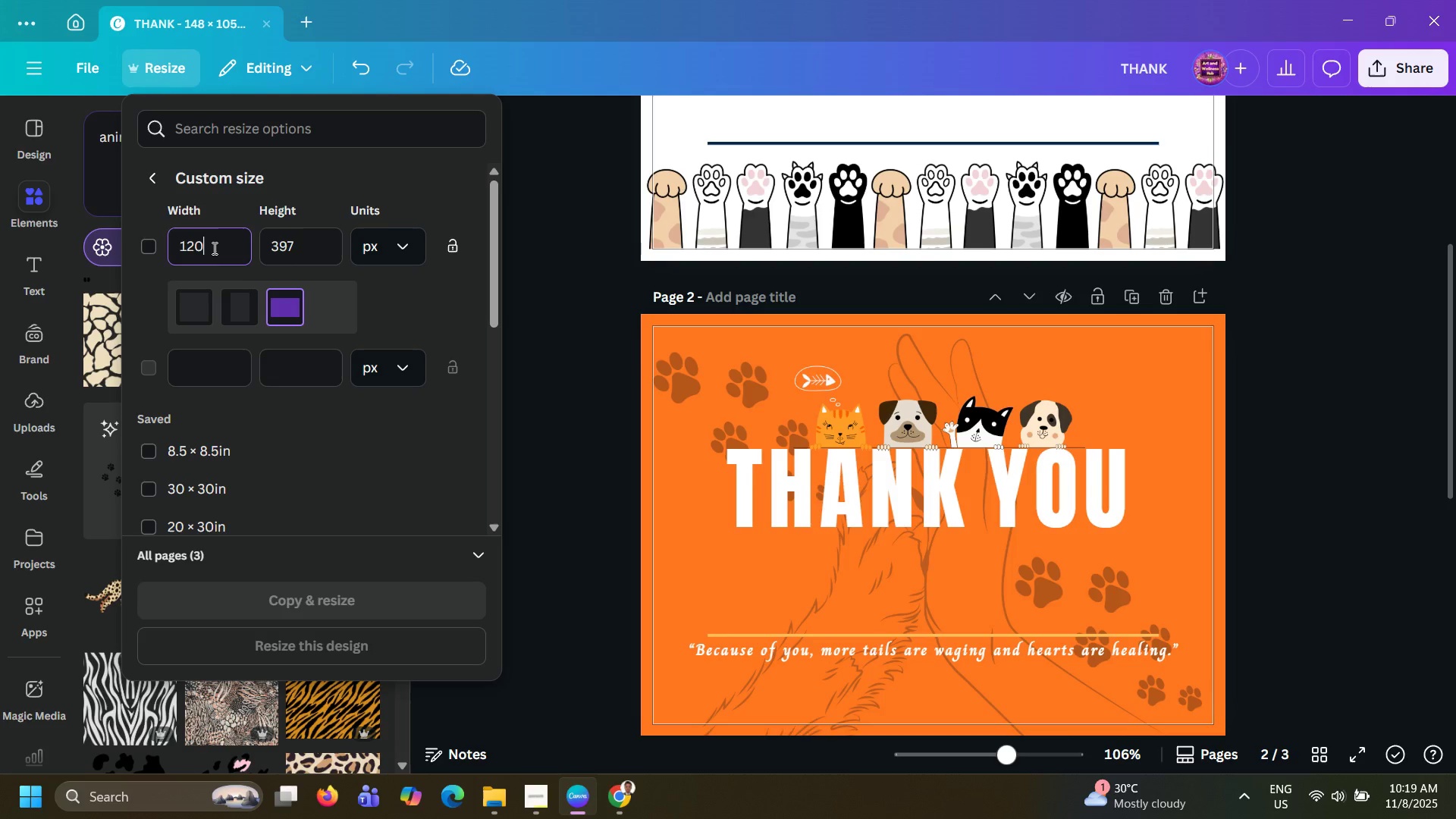 
key(Numpad0)
 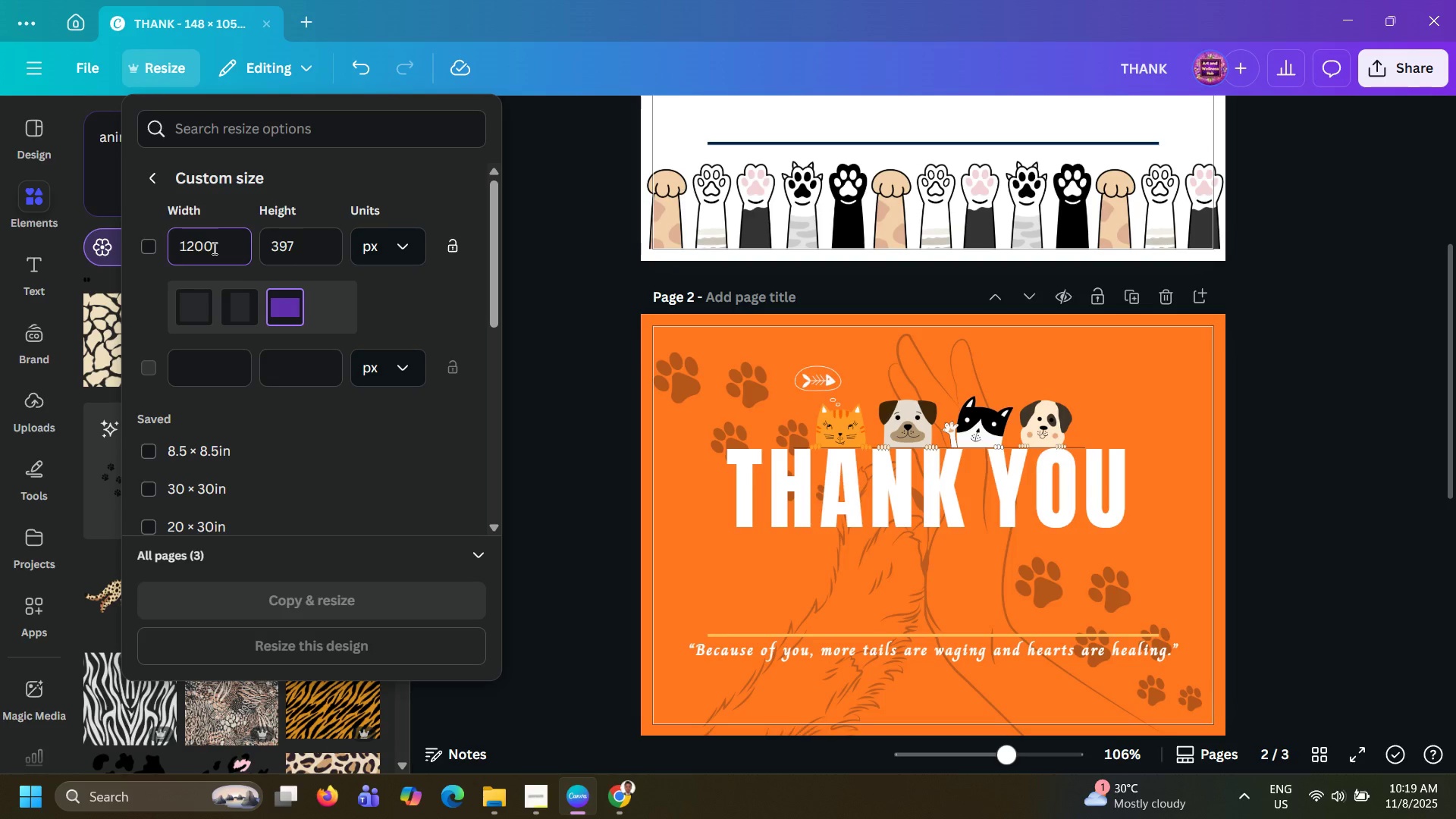 
key(Tab)
 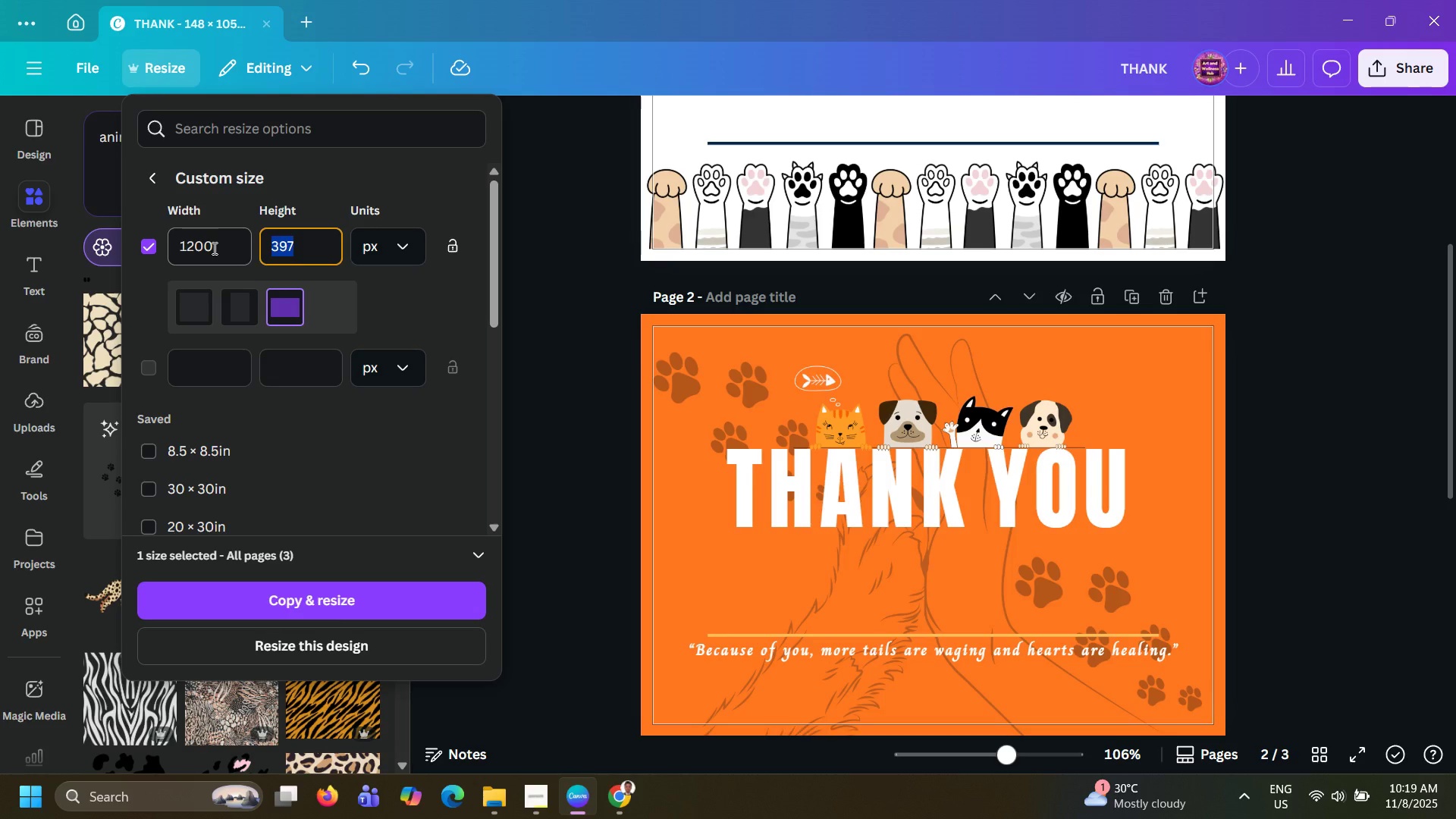 
key(Numpad9)
 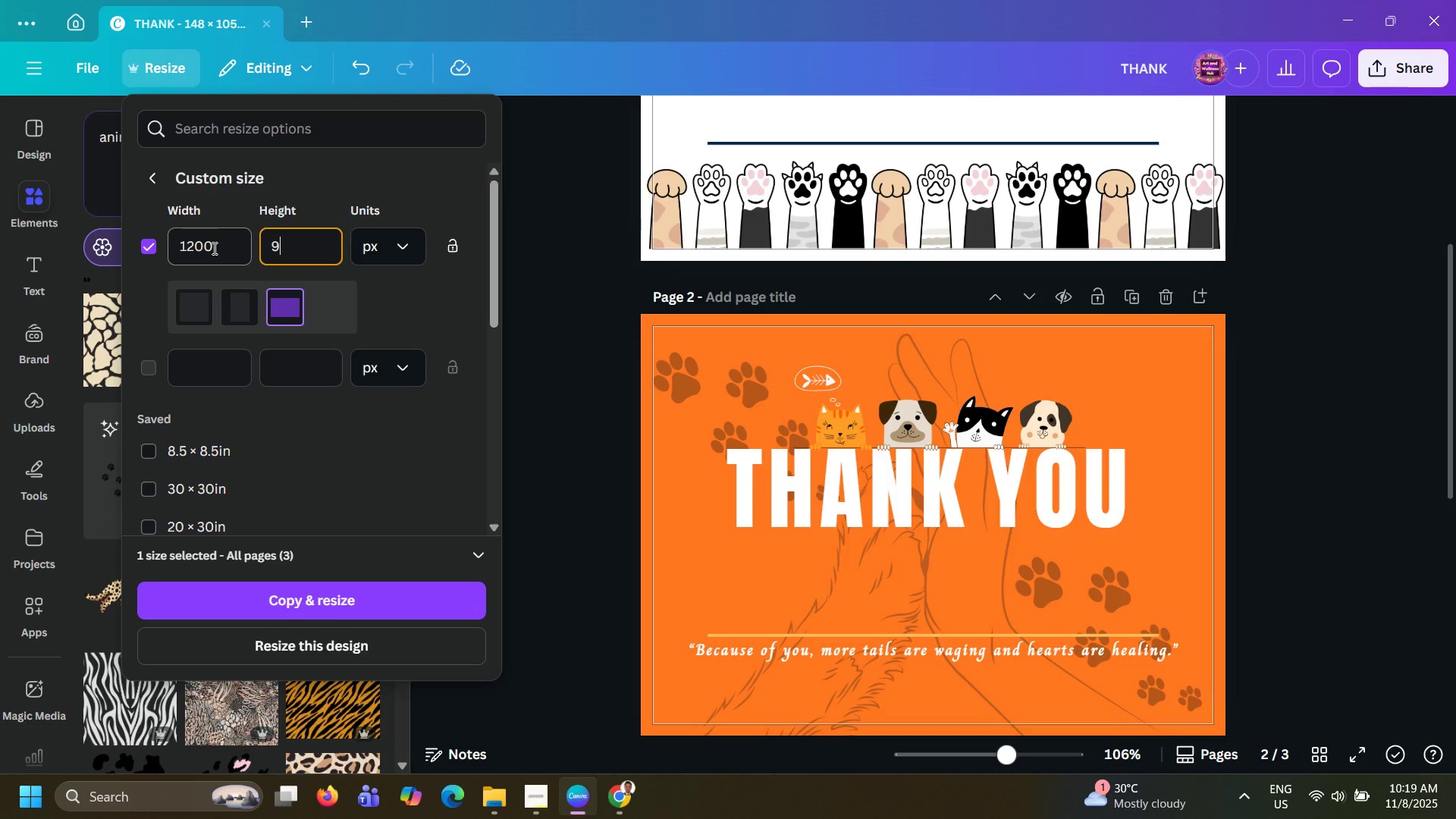 
key(Numpad0)
 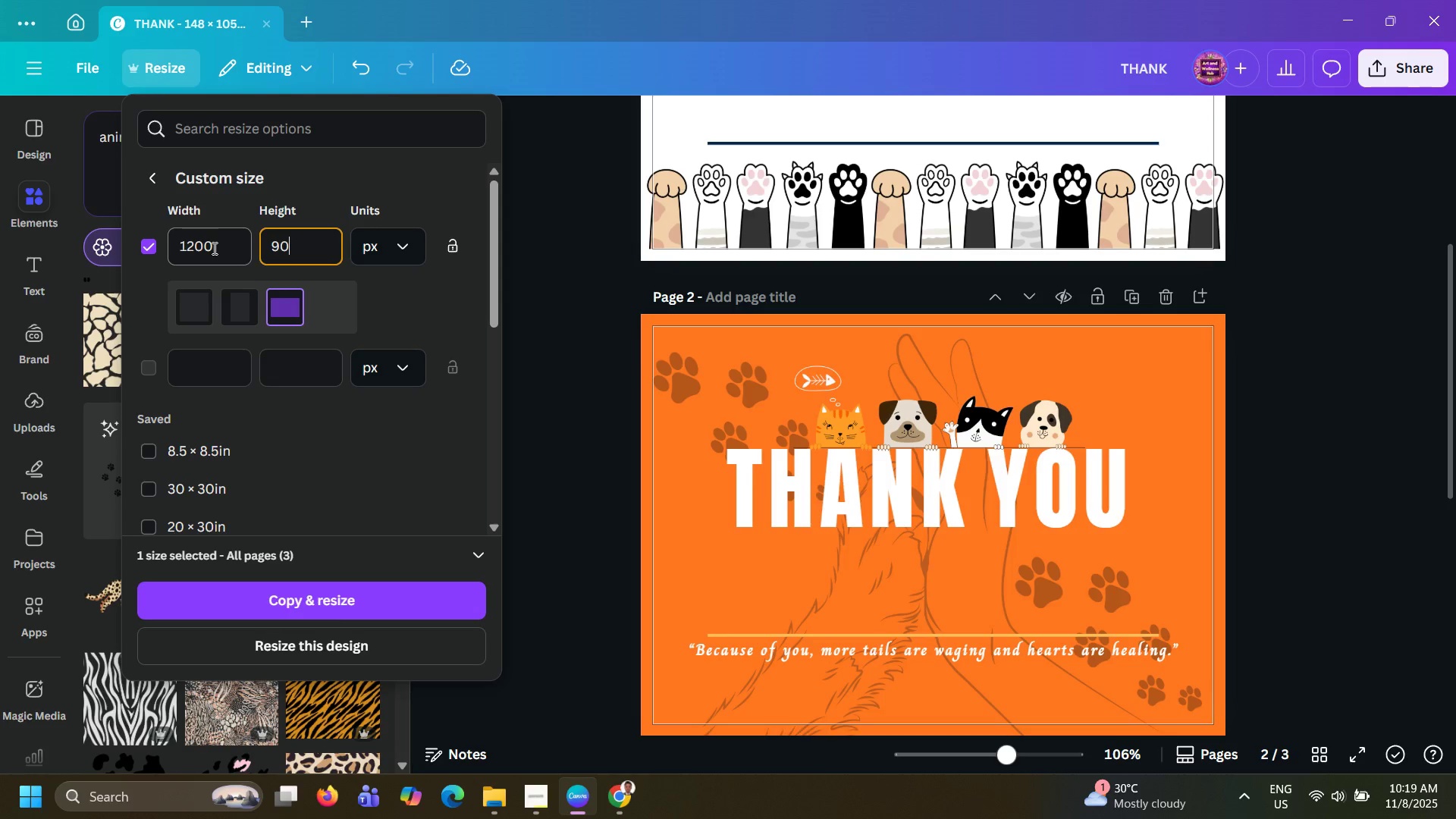 
key(Numpad0)
 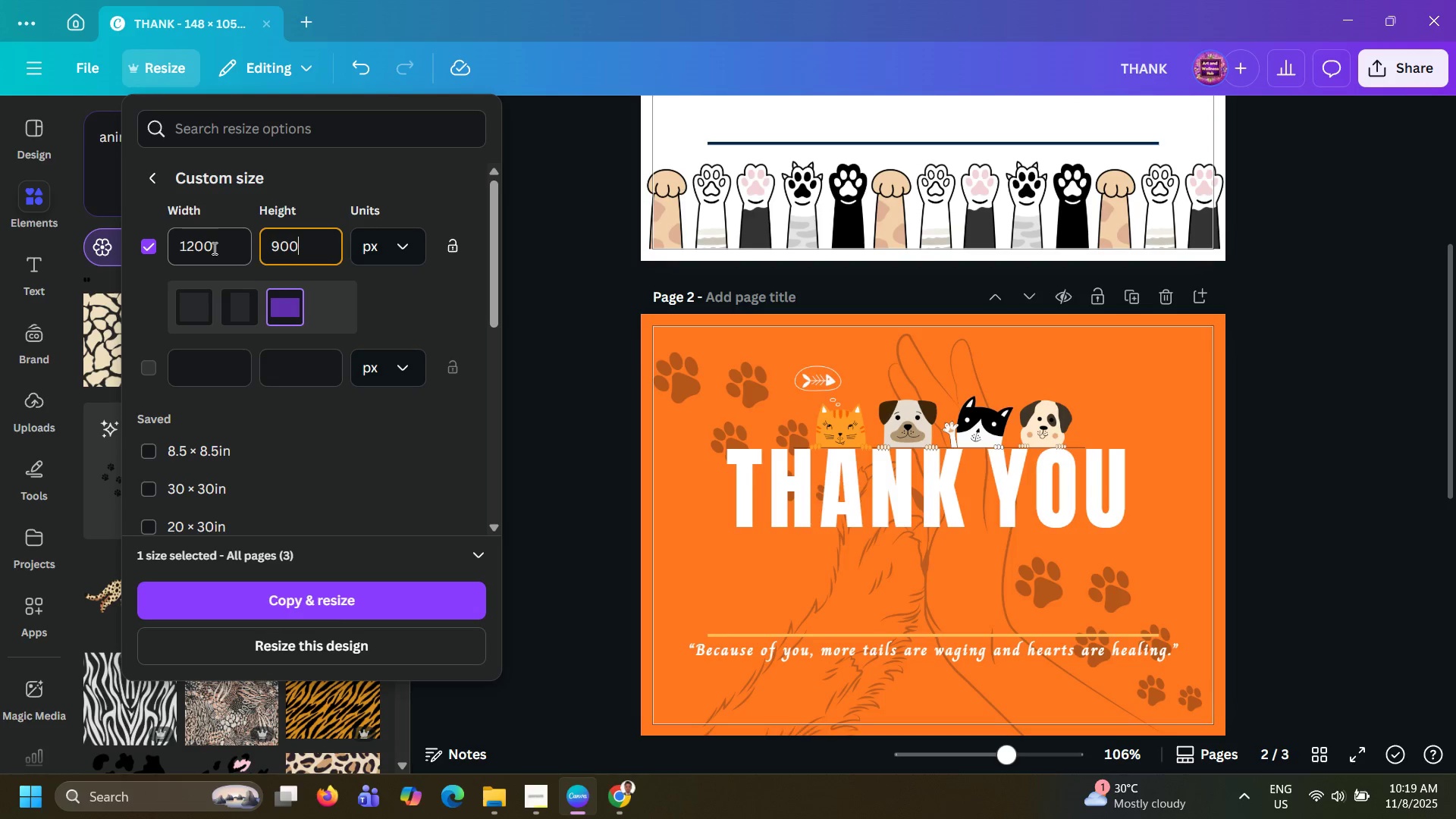 
key(NumpadEnter)
 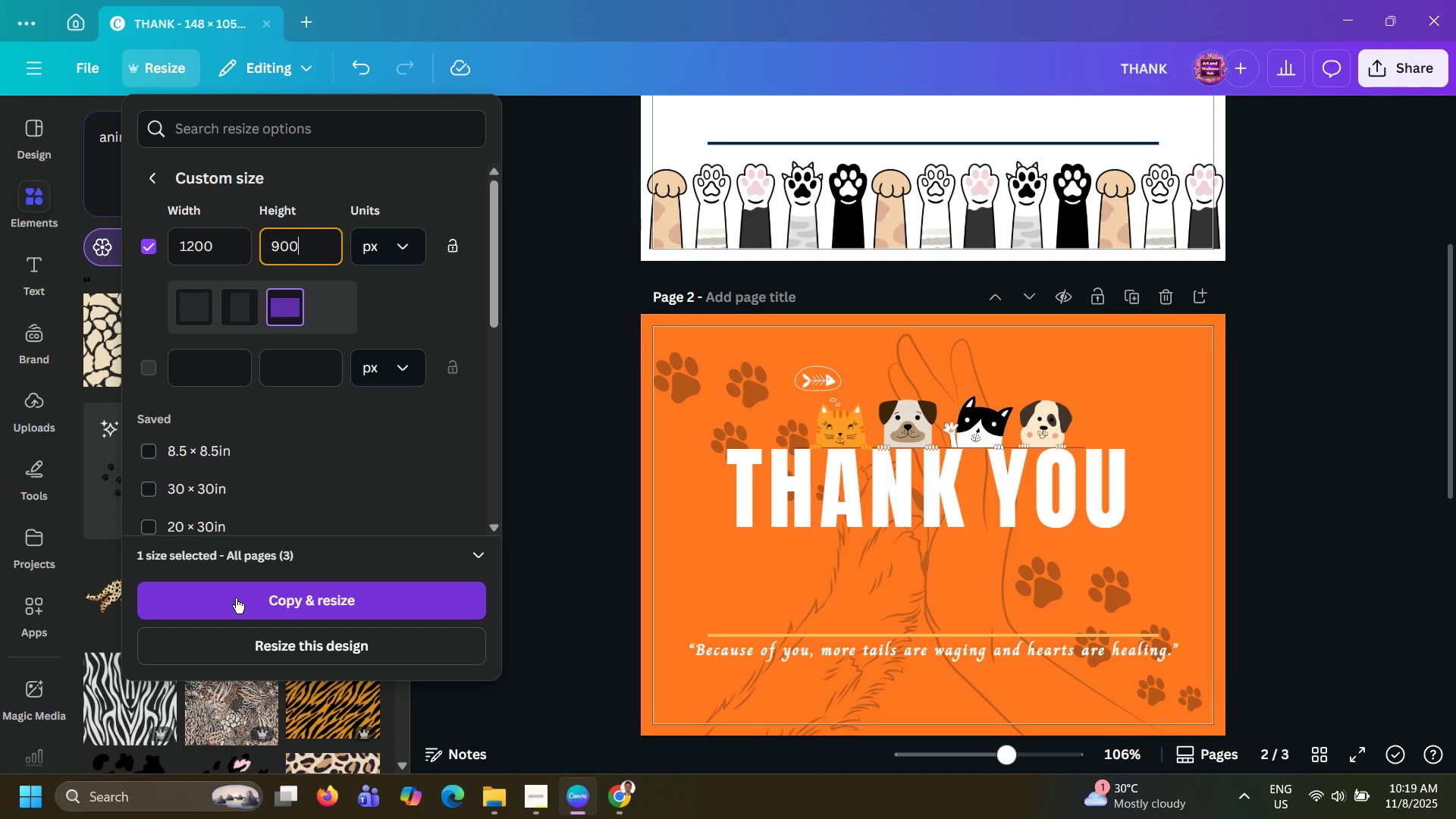 
left_click([236, 598])
 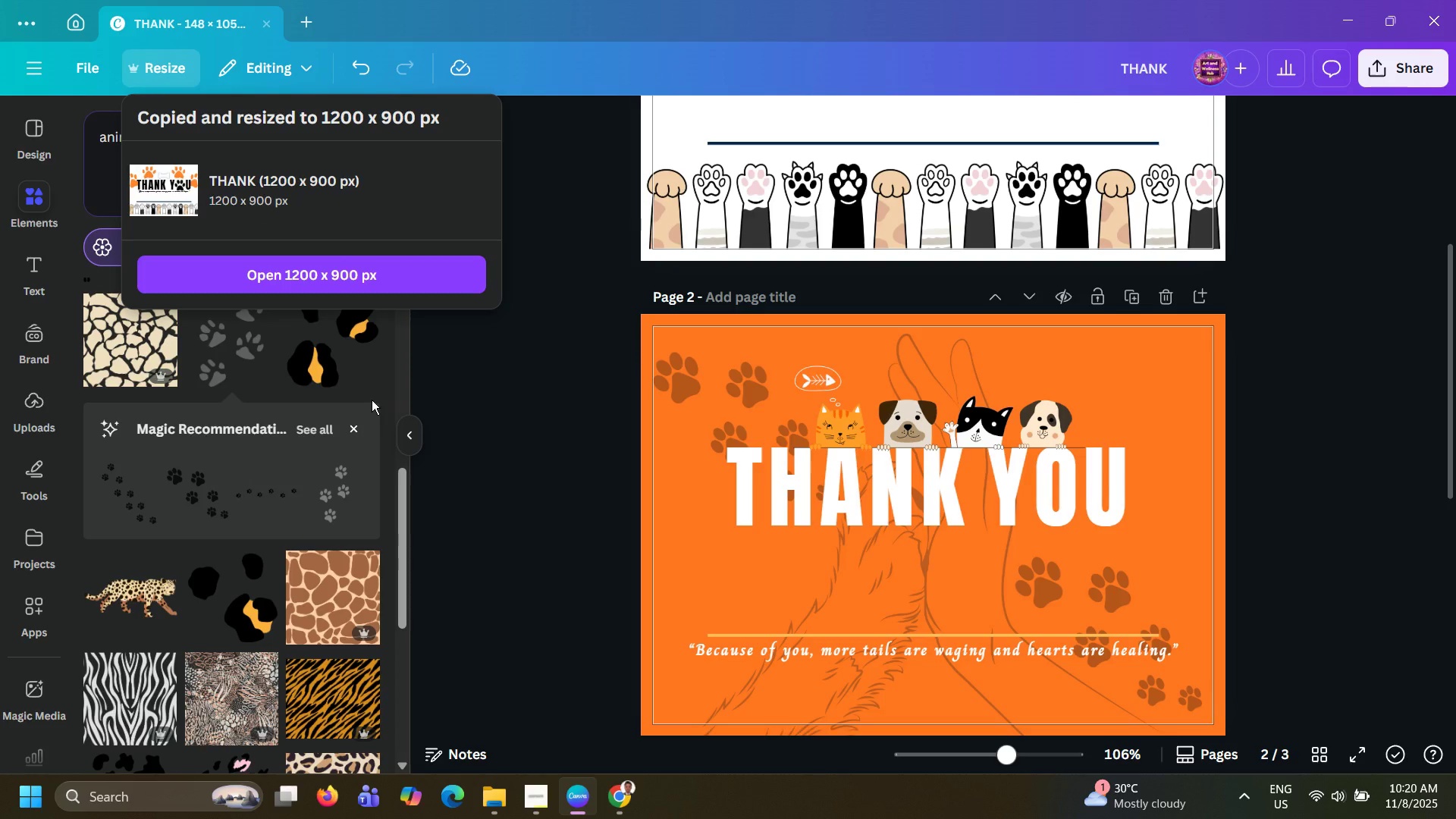 
wait(10.25)
 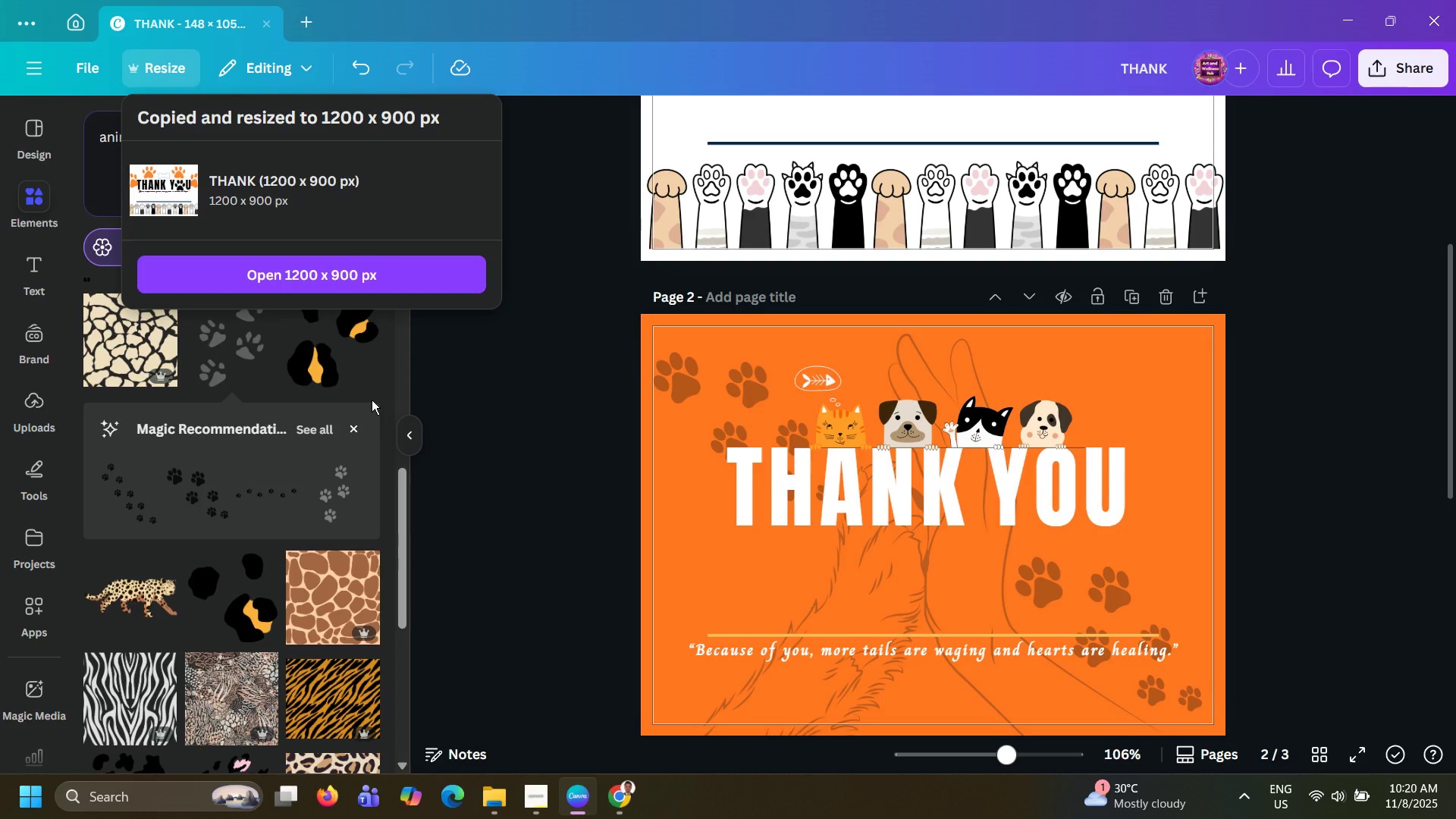 
scroll: coordinate [337, 338], scroll_direction: down, amount: 19.0
 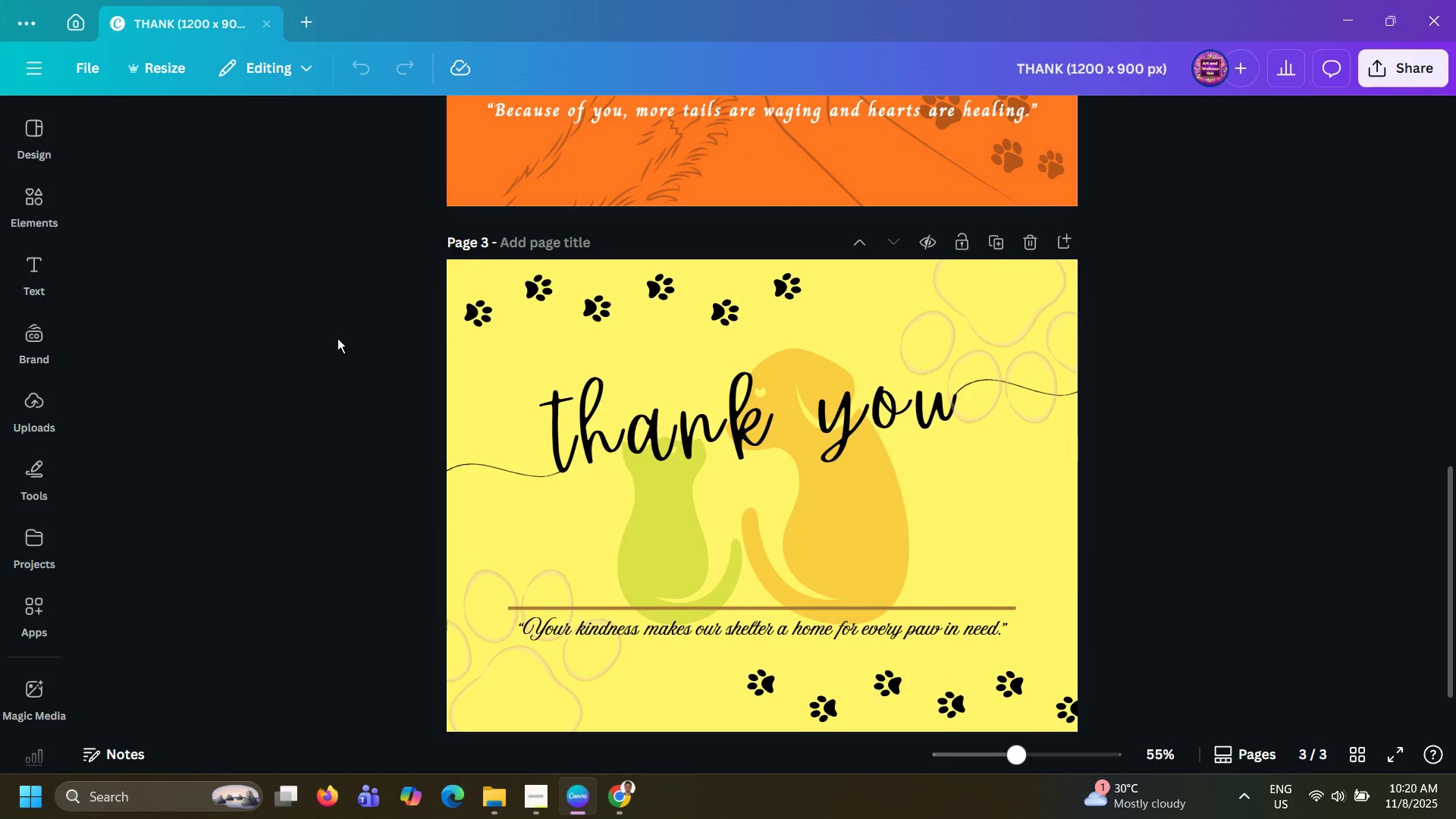 
scroll: coordinate [337, 338], scroll_direction: up, amount: 5.0
 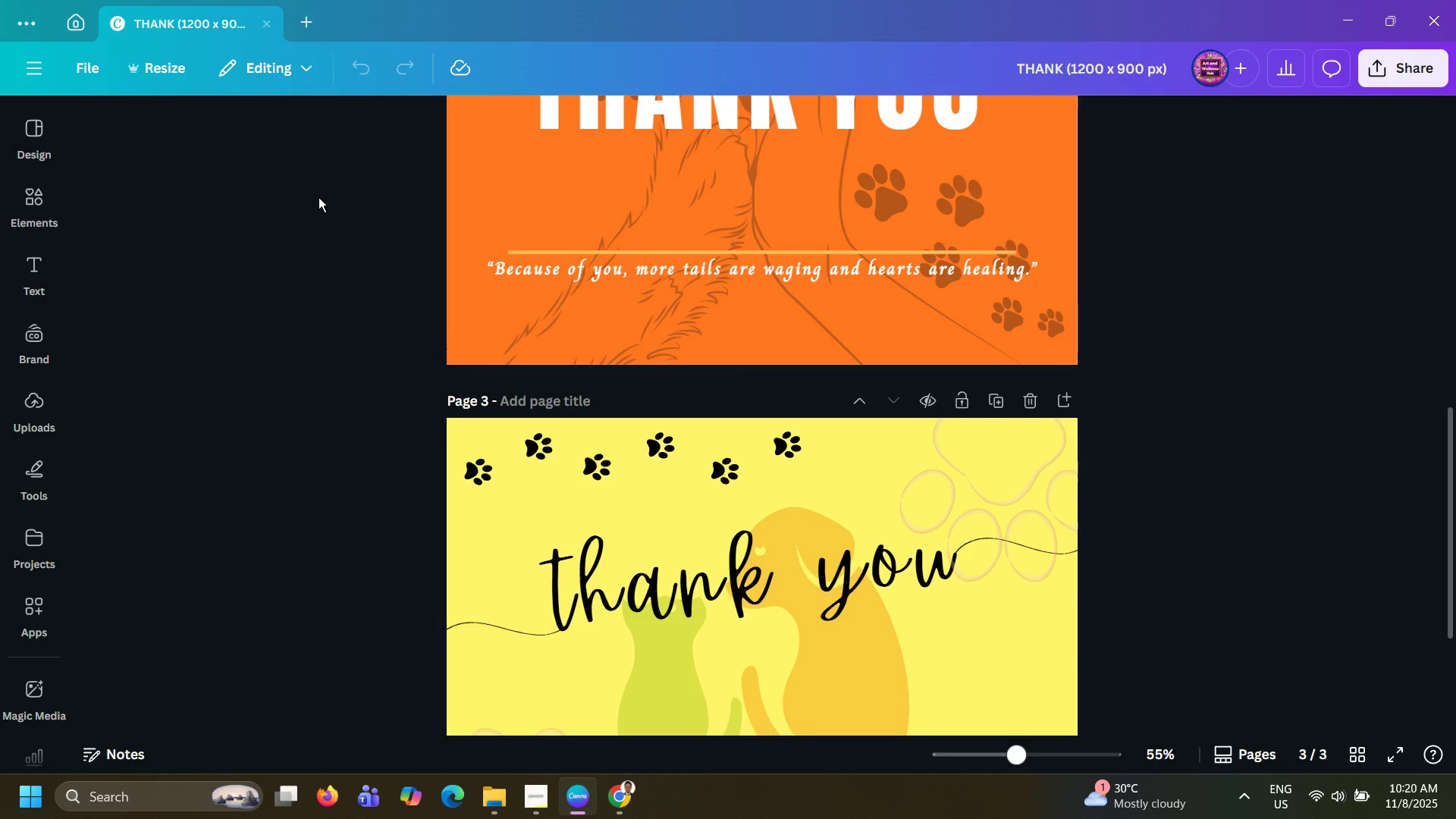 
wait(9.58)
 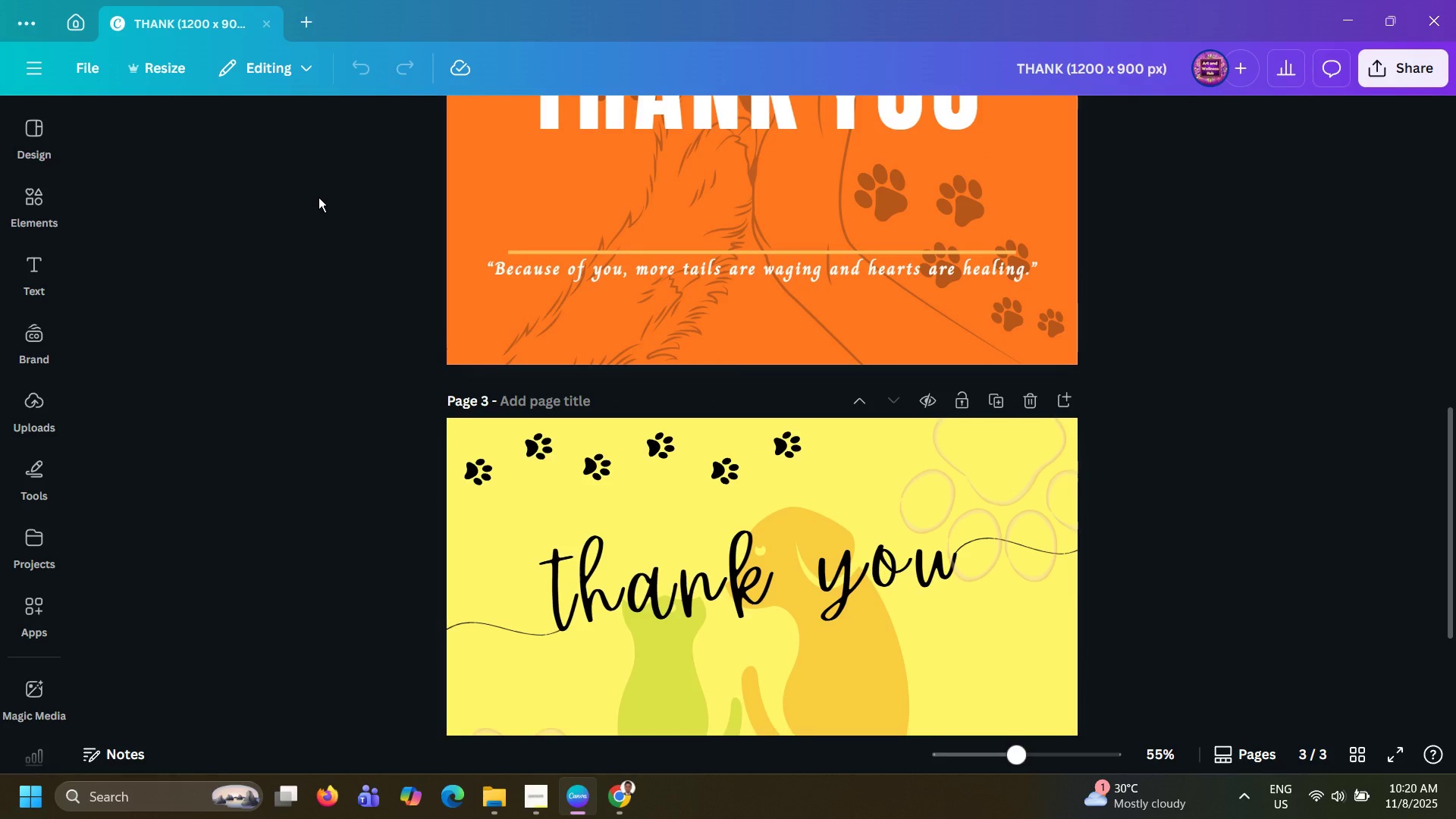 
key(Alt+AltLeft)
 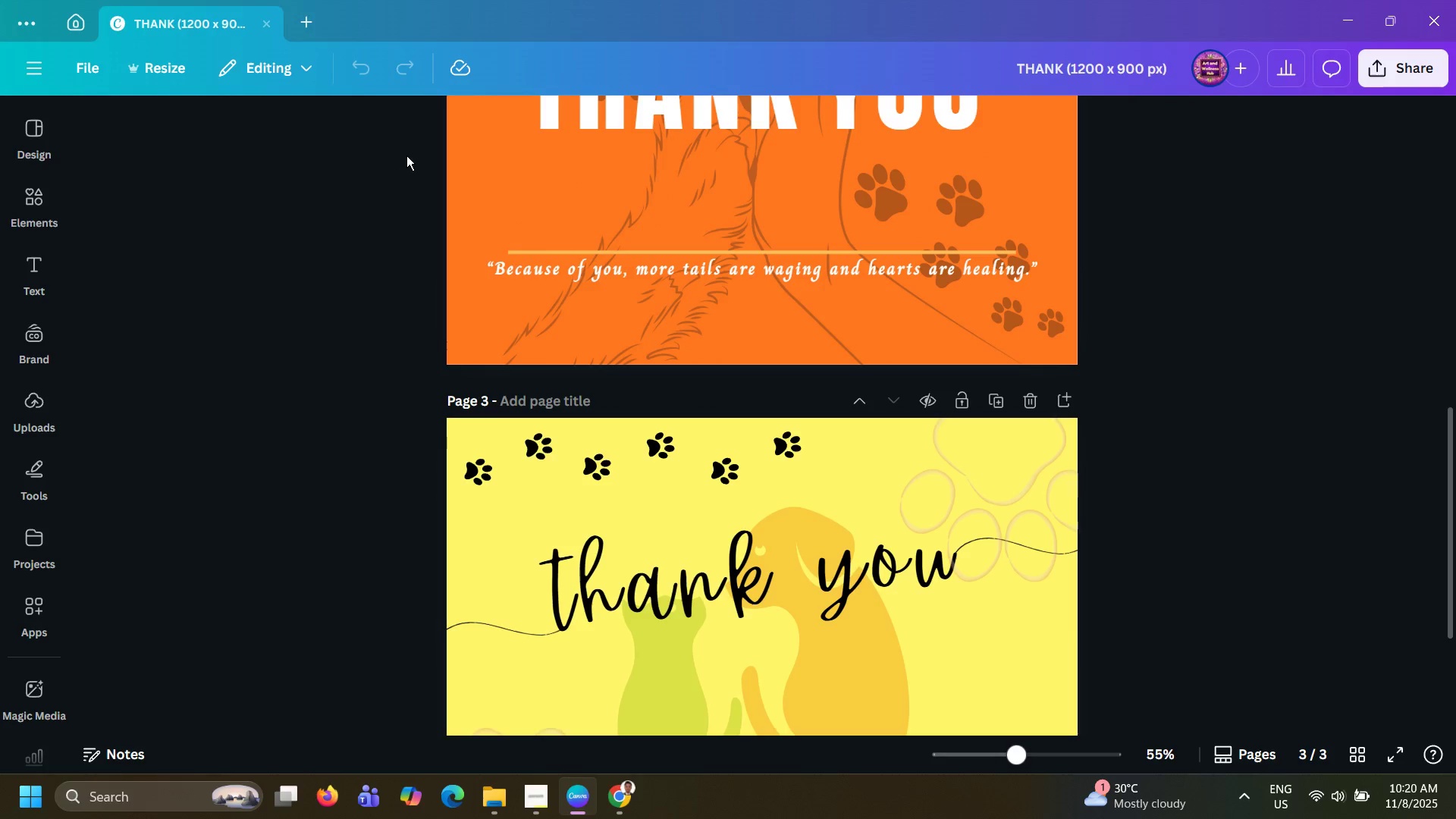 
key(Alt+Tab)